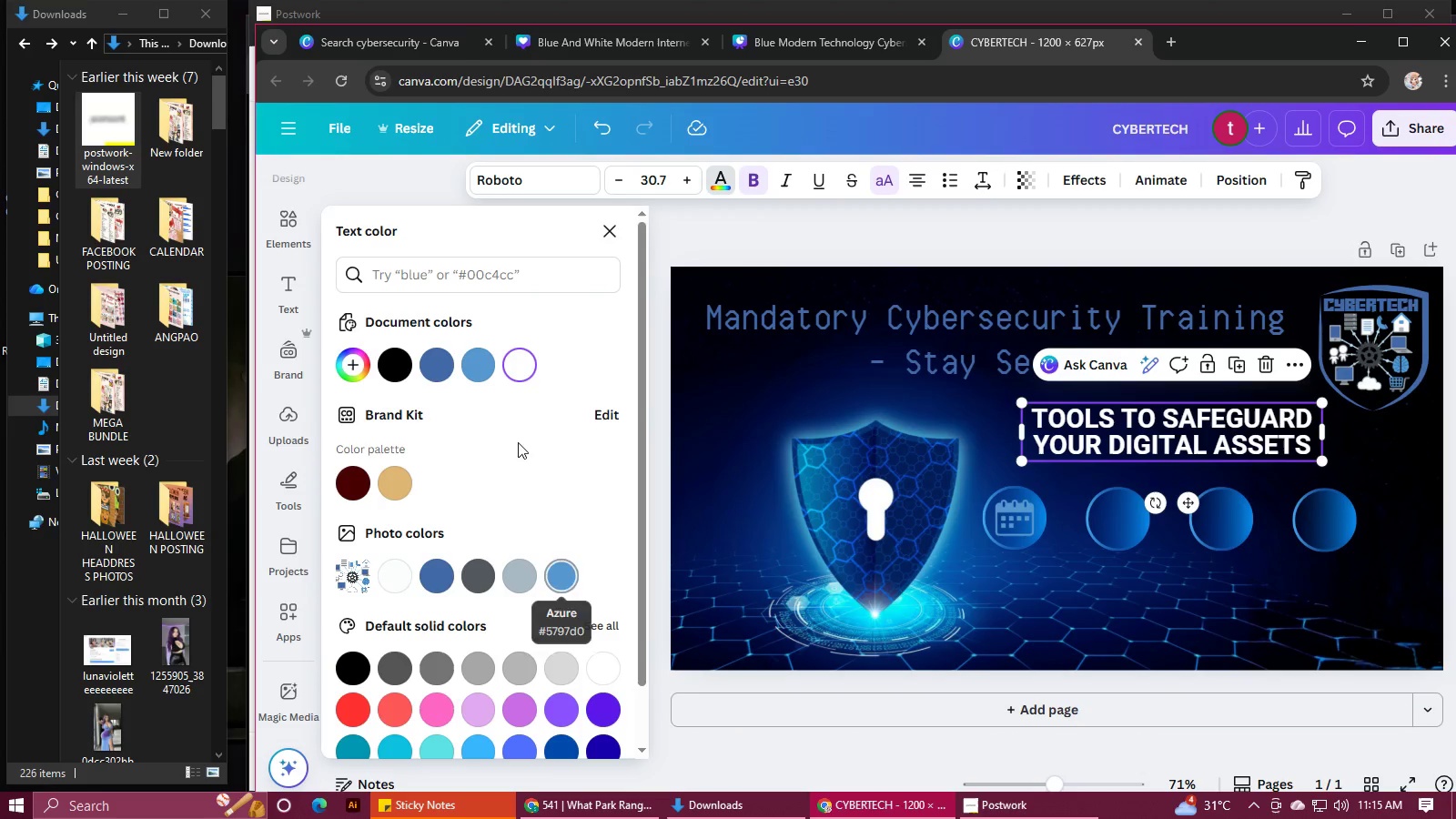 
left_click([473, 359])
 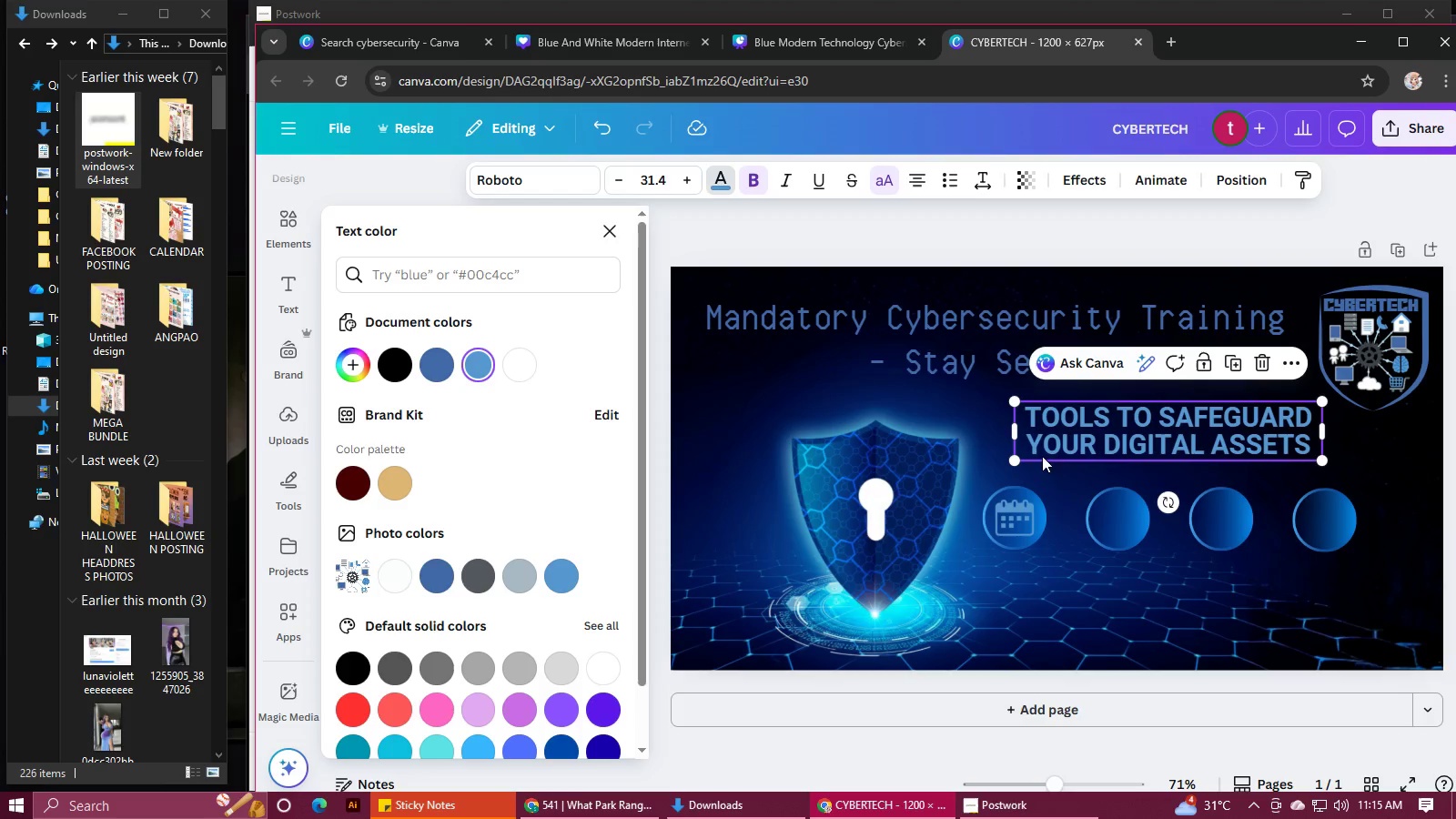 
left_click([1024, 506])
 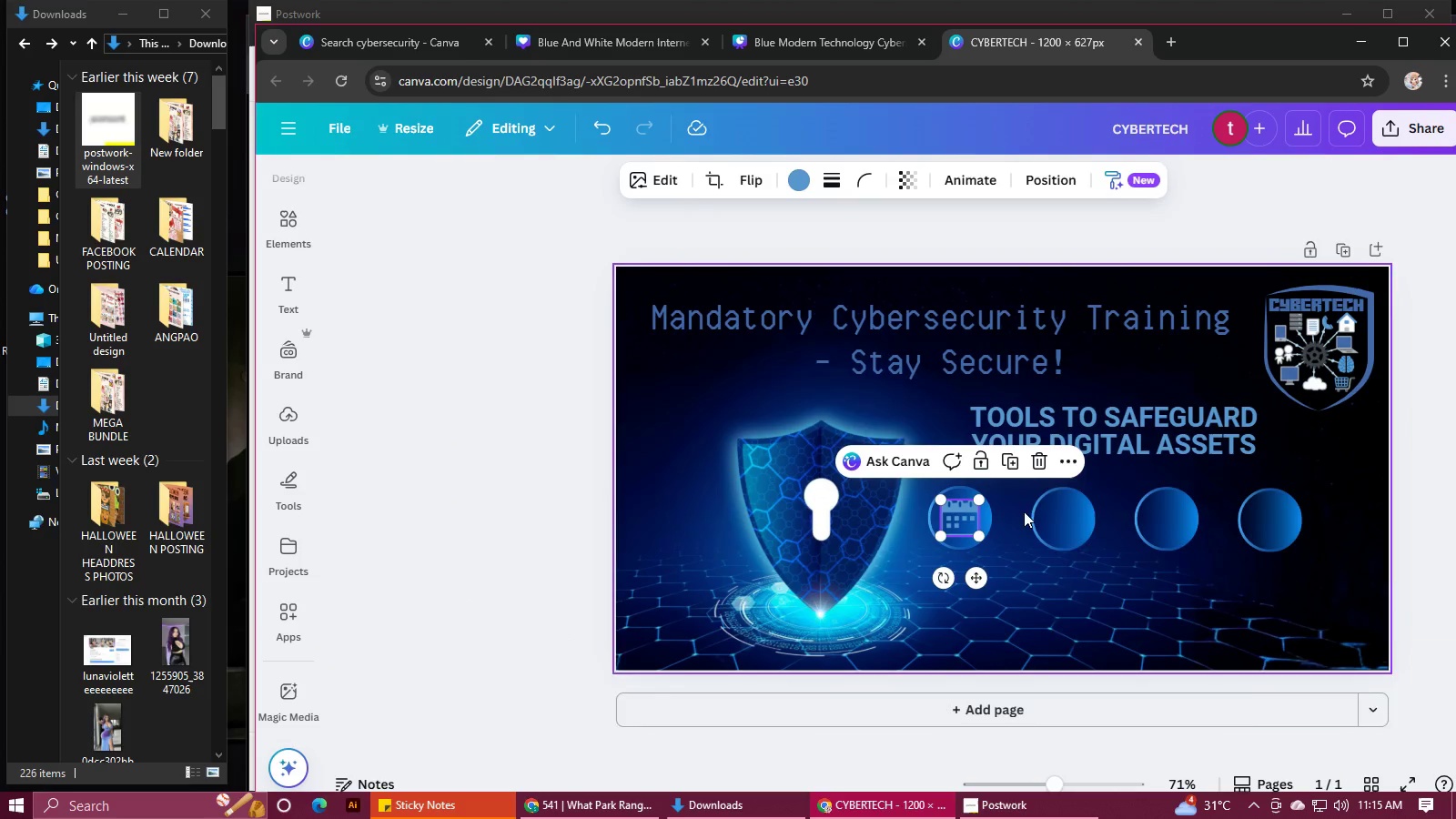 
hold_key(key=ShiftLeft, duration=1.0)
 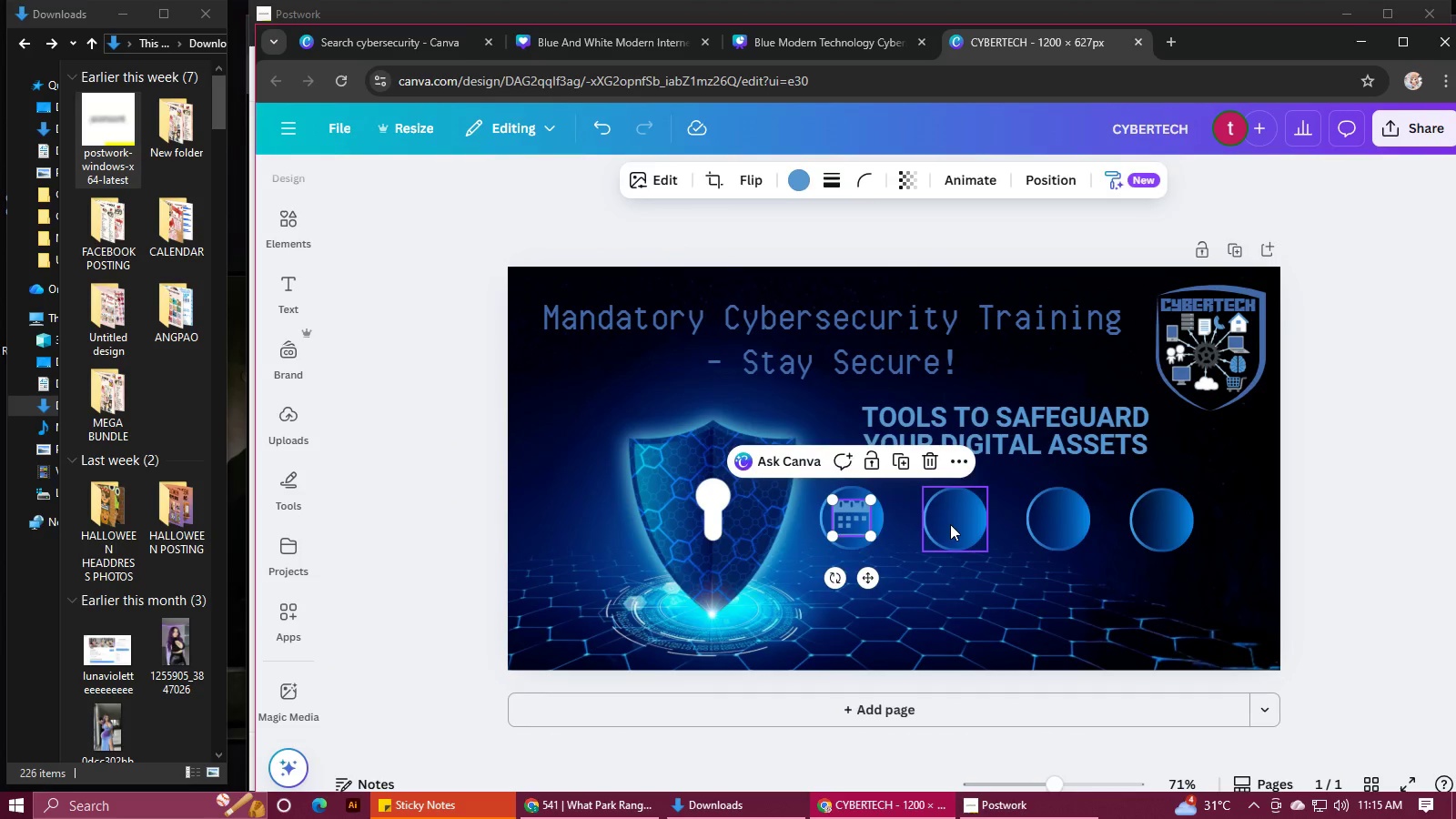 
left_click_drag(start_coordinate=[950, 521], to_coordinate=[849, 589])
 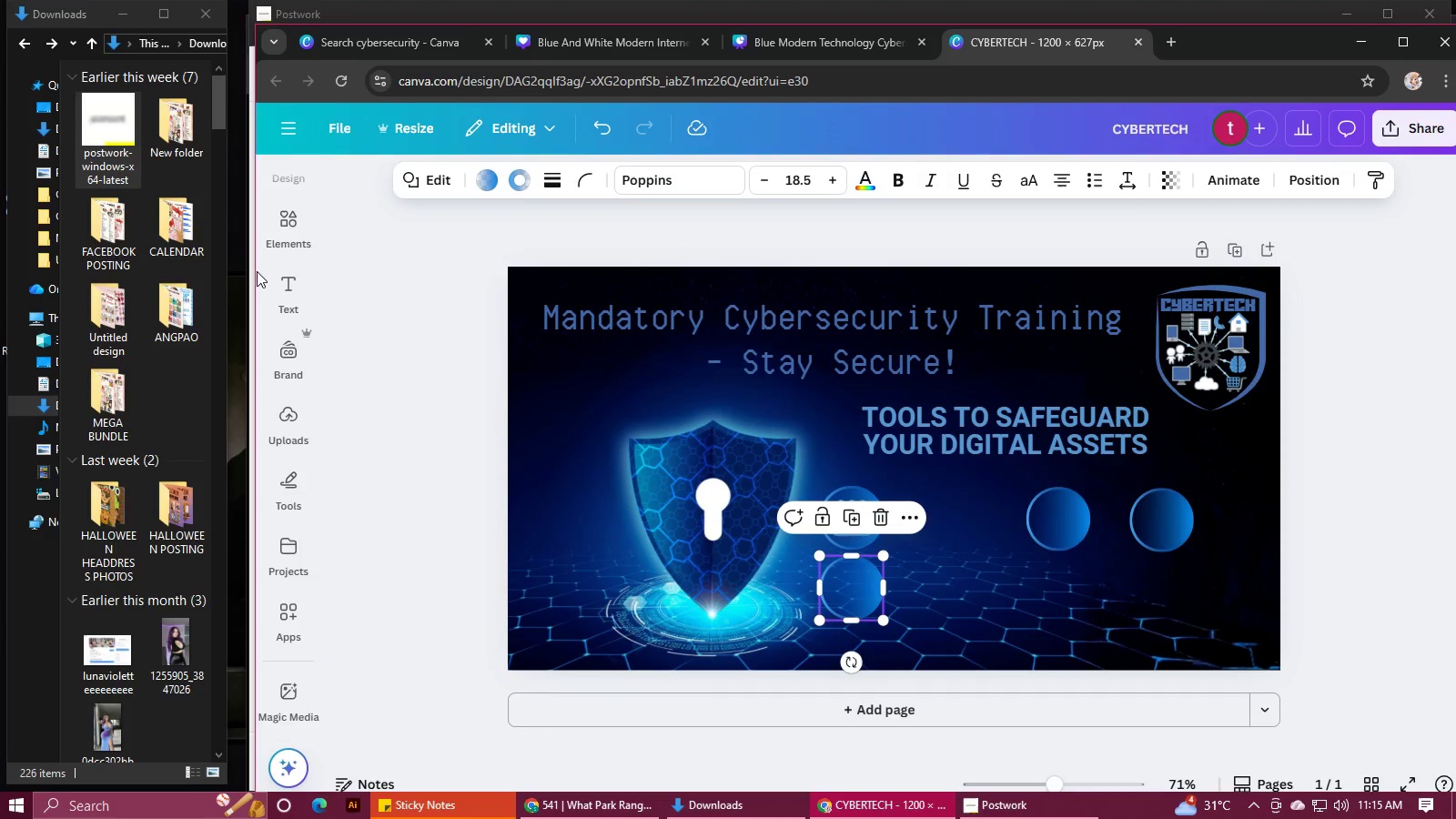 
left_click([281, 224])
 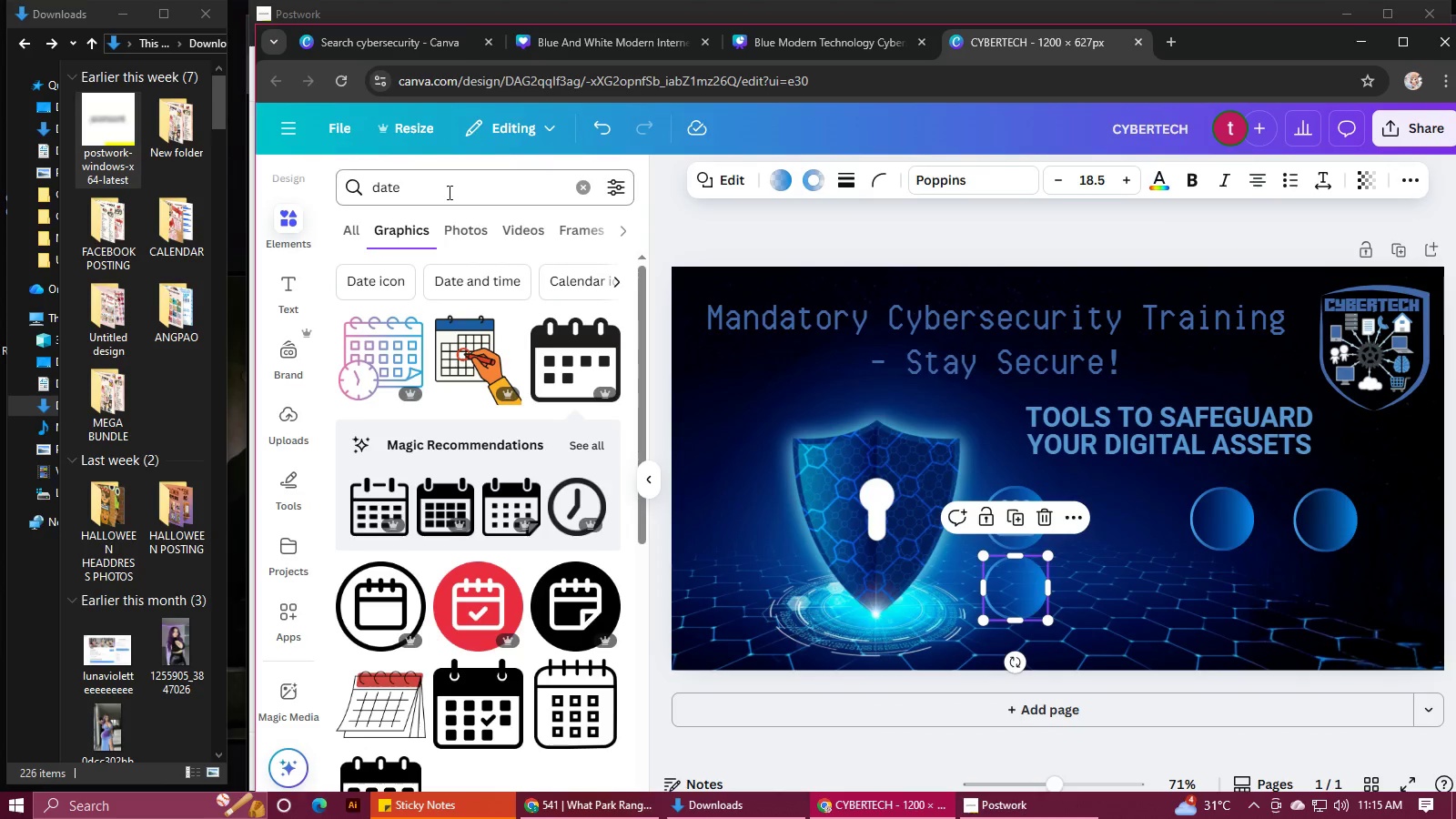 
left_click_drag(start_coordinate=[448, 189], to_coordinate=[325, 194])
 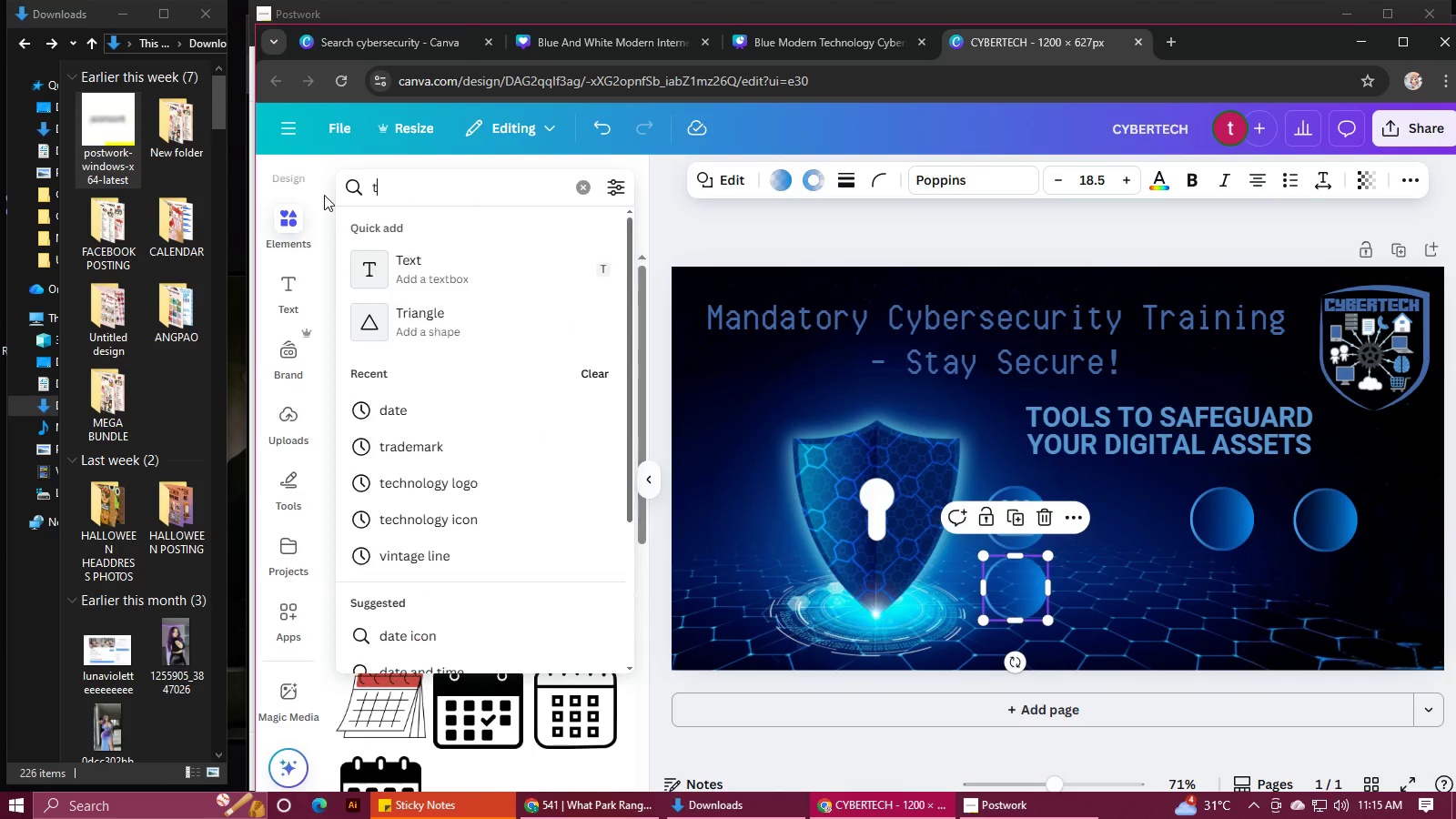 
type(tie)
key(Backspace)
type(me)
 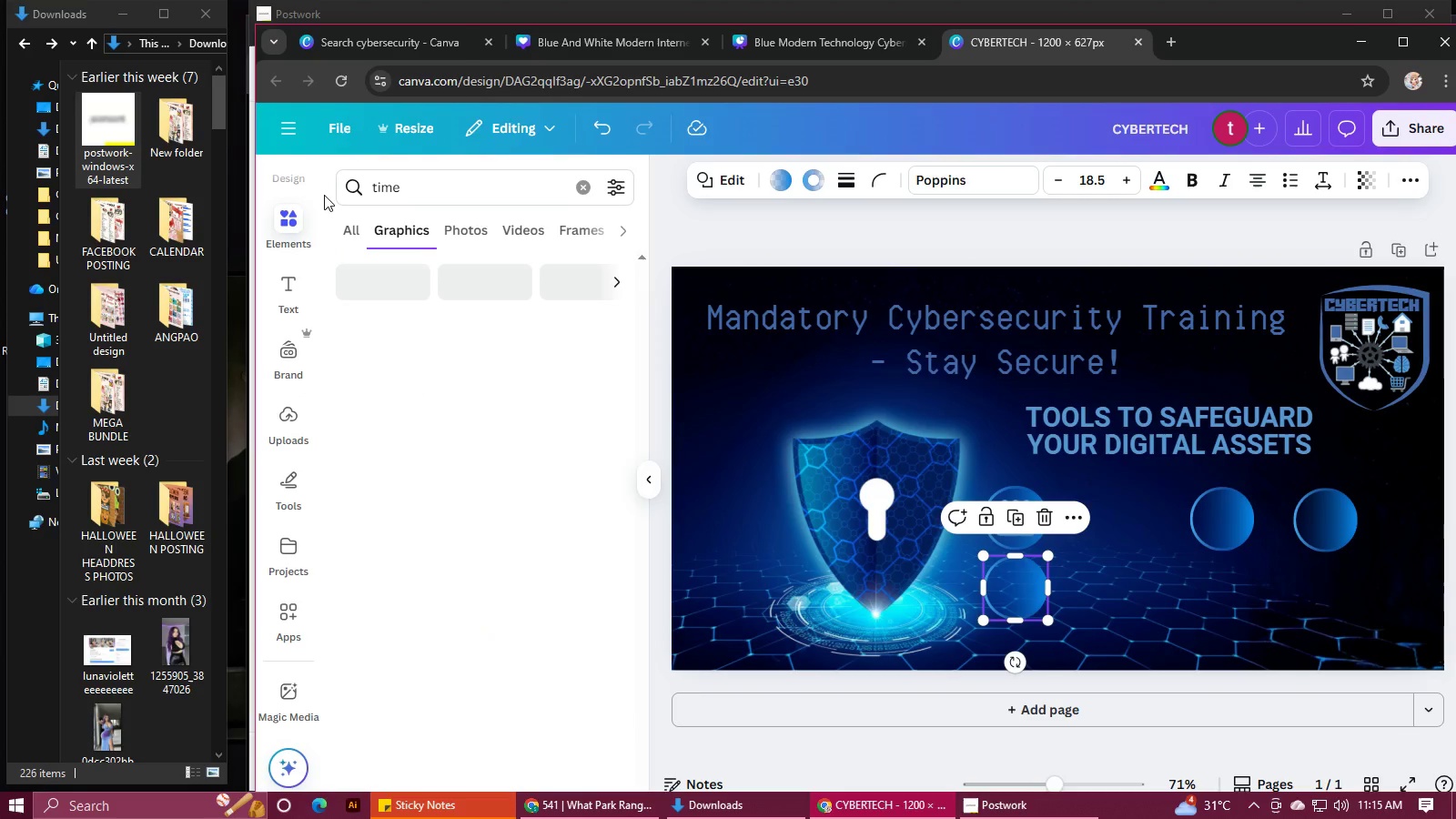 
key(Enter)
 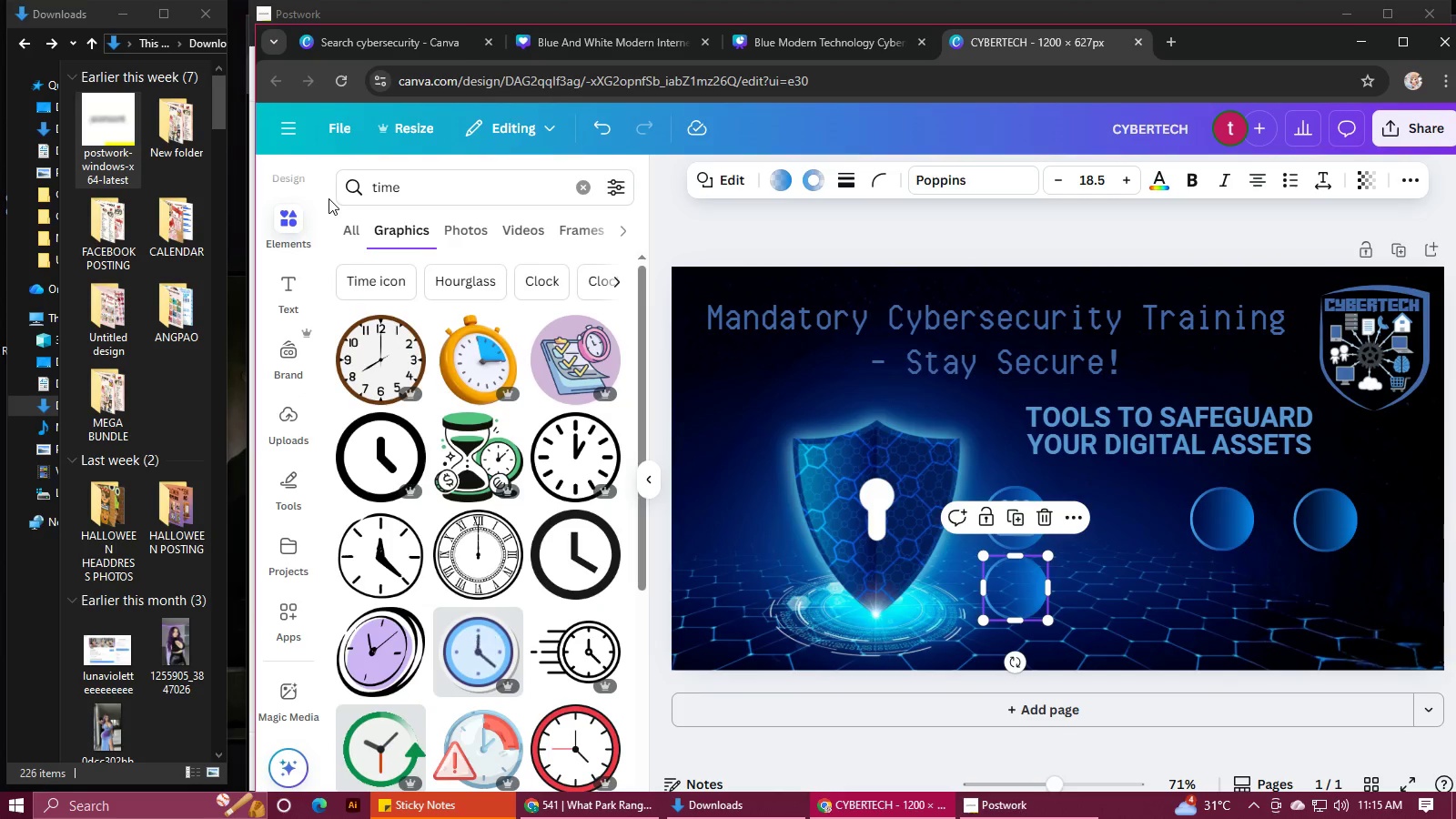 
left_click([1158, 552])
 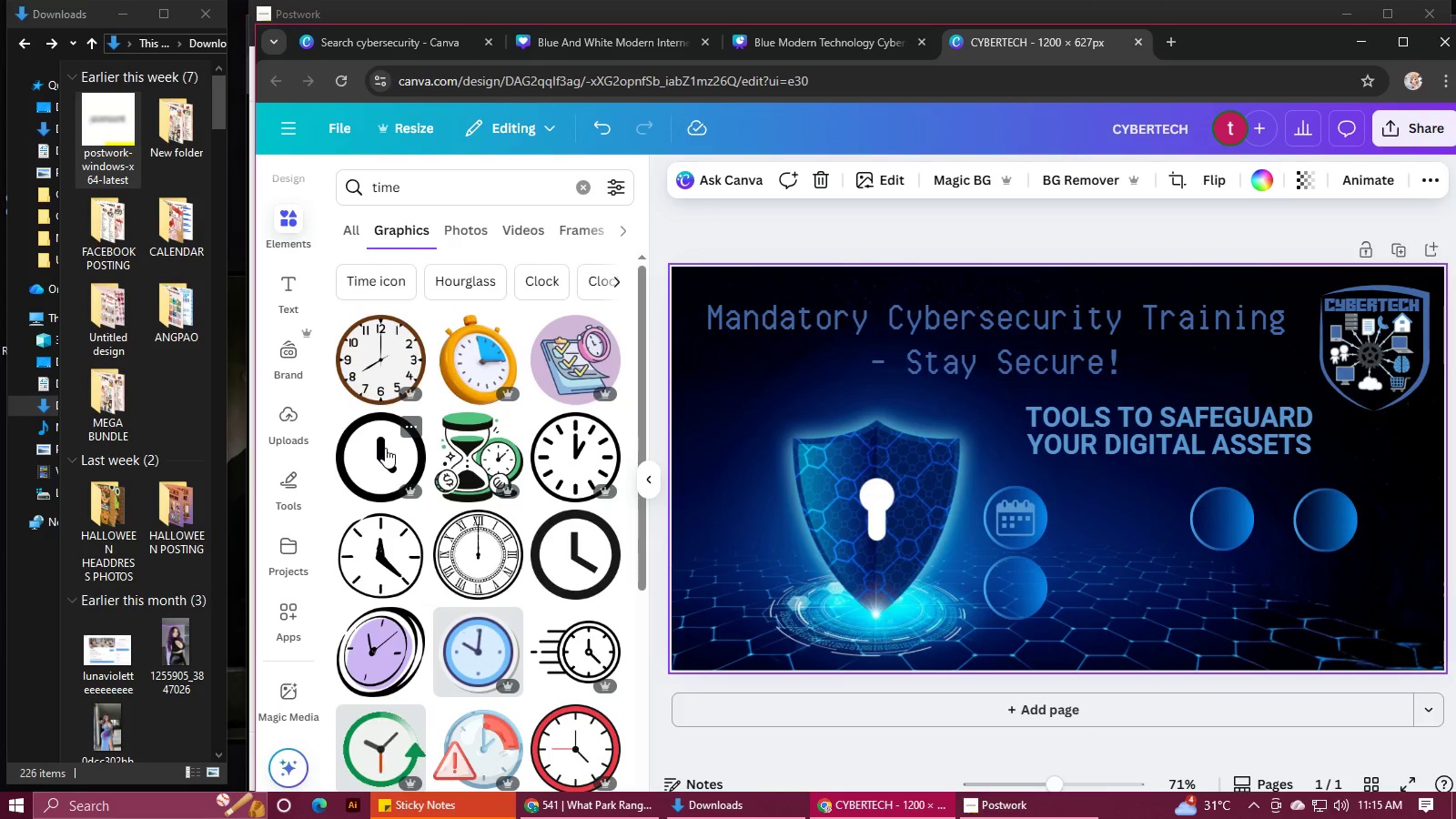 
wait(5.95)
 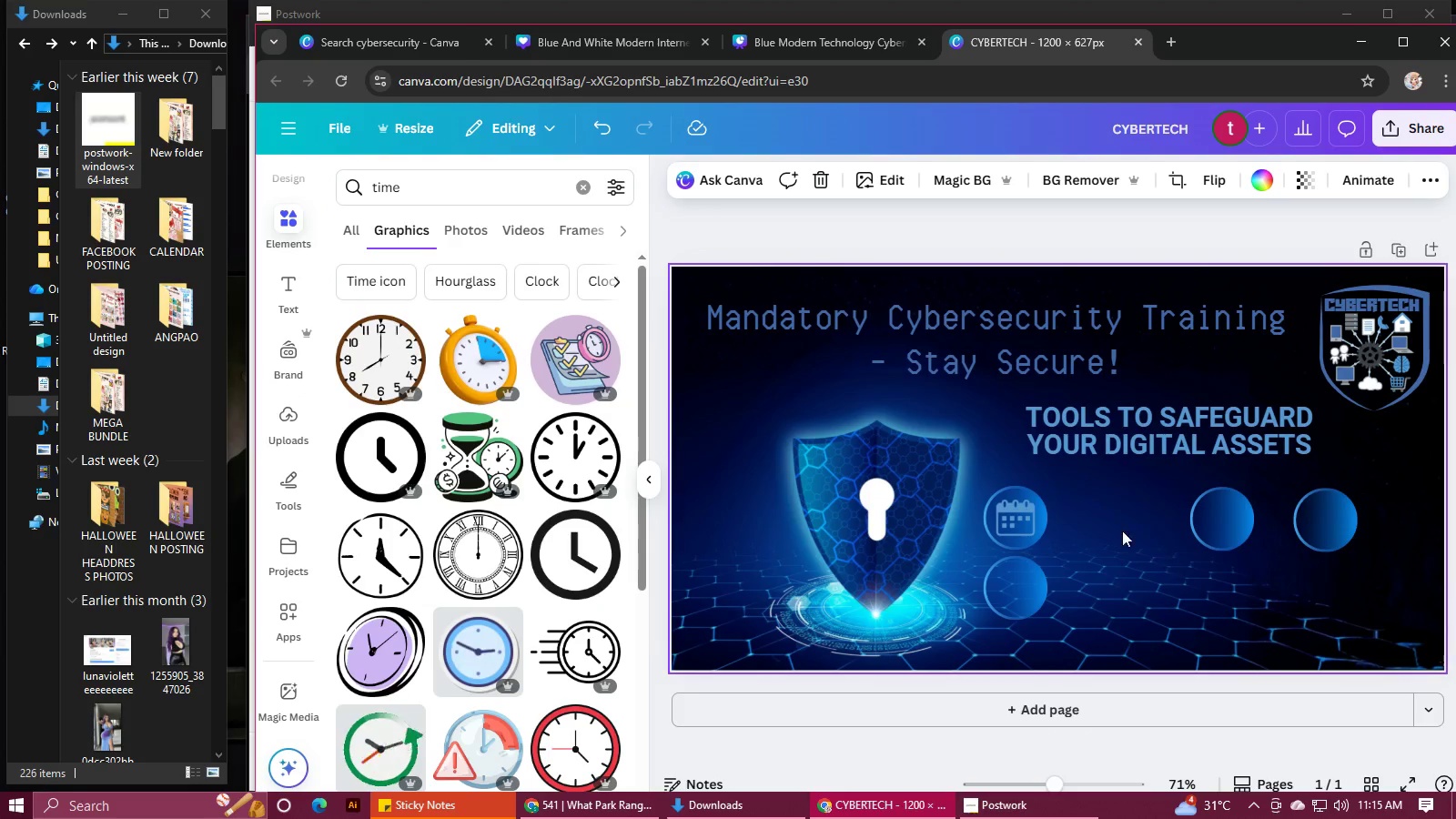 
left_click([385, 448])
 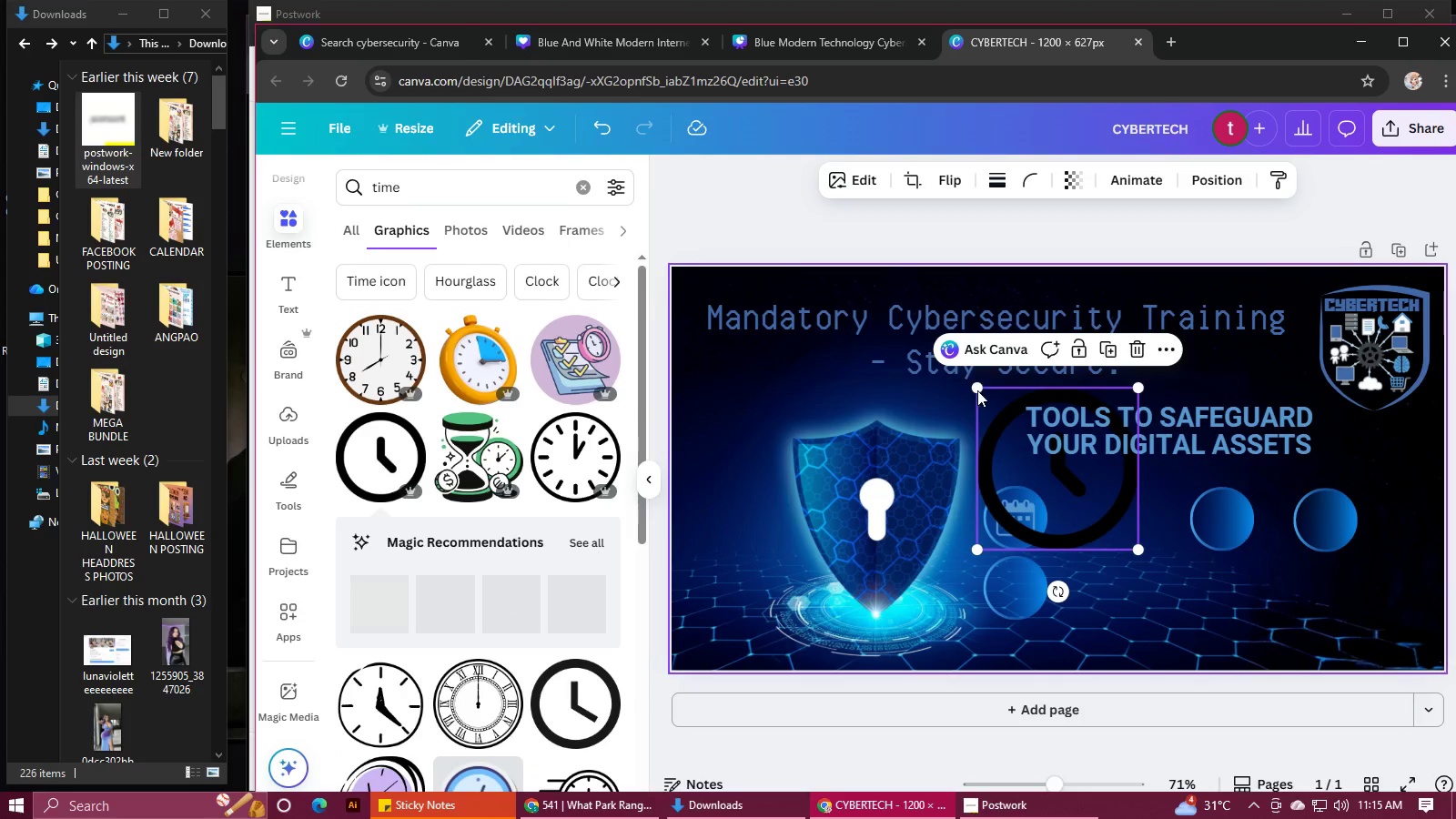 
left_click_drag(start_coordinate=[979, 388], to_coordinate=[1109, 508])
 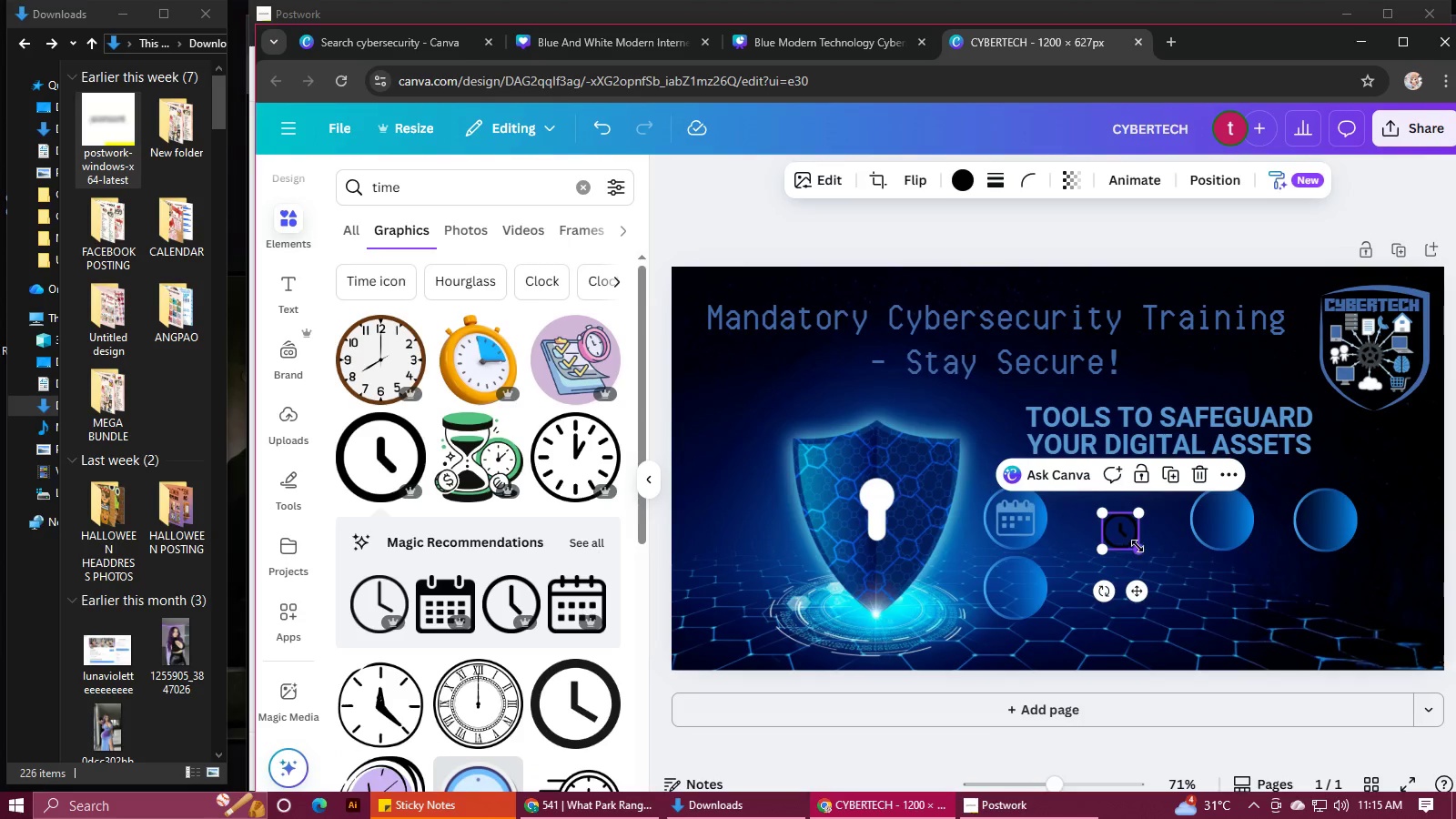 
hold_key(key=ControlLeft, duration=0.69)
scroll: coordinate [1140, 544], scroll_direction: up, amount: 5.0
 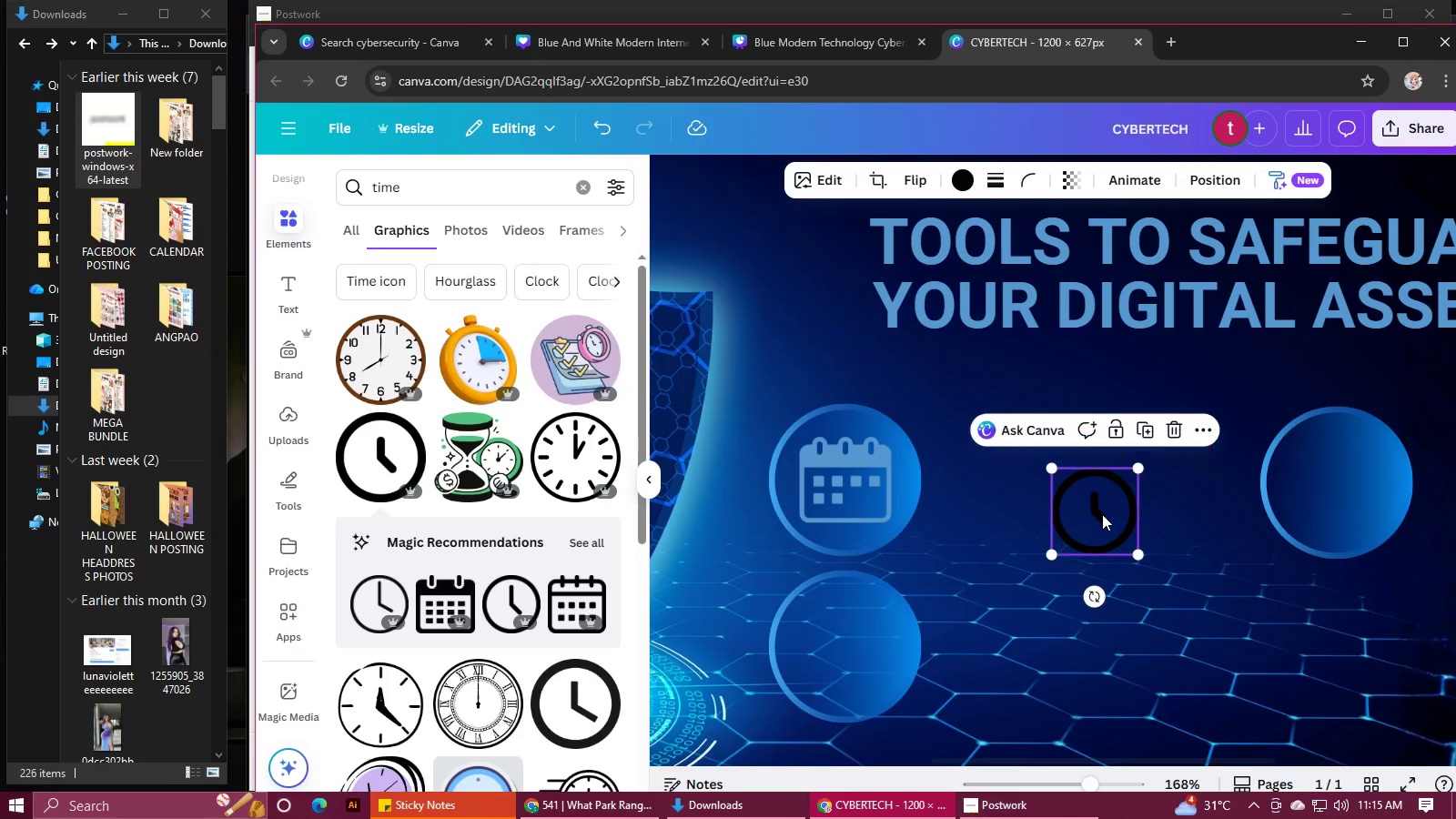 
left_click_drag(start_coordinate=[1100, 514], to_coordinate=[844, 644])
 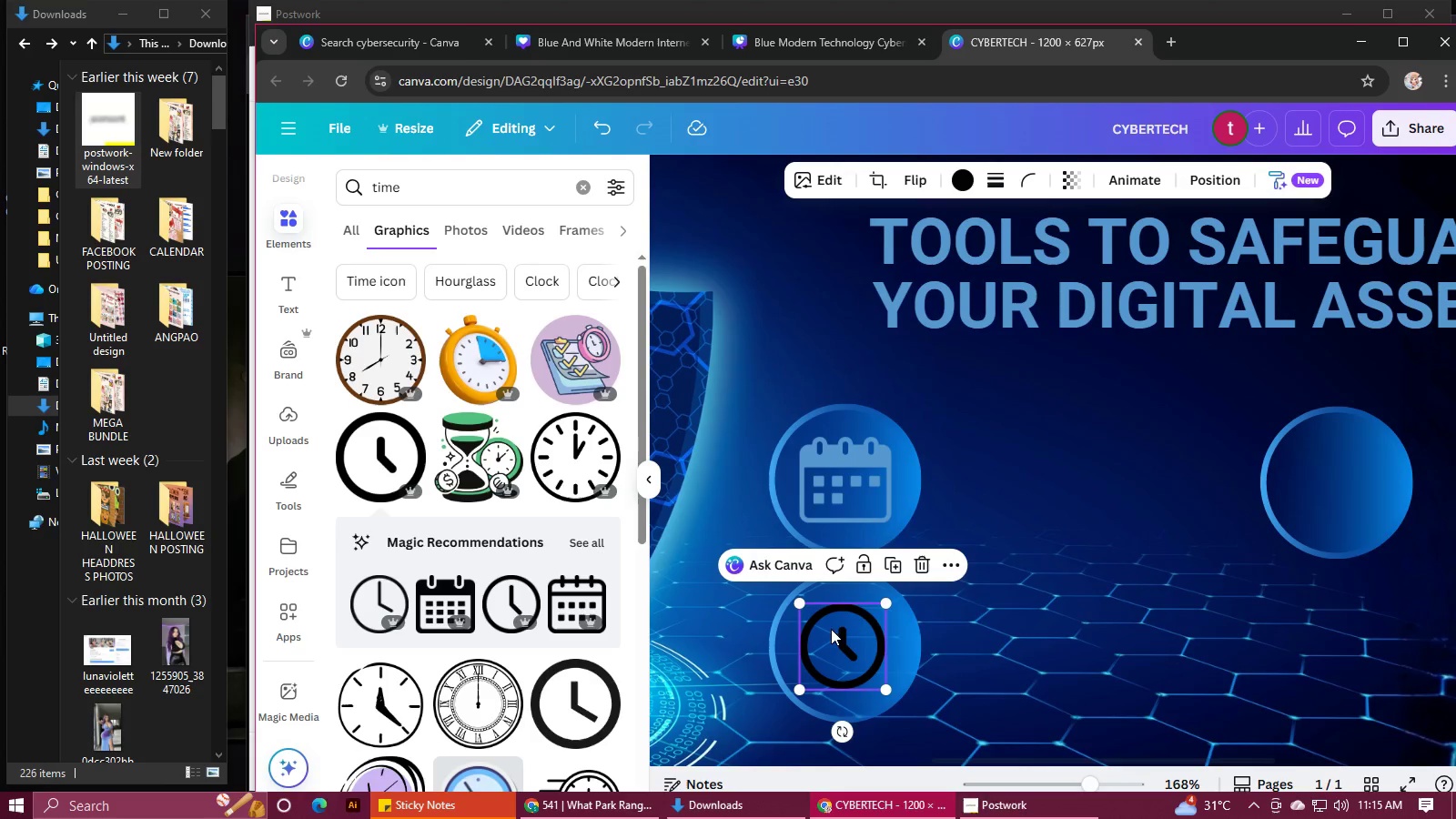 
left_click_drag(start_coordinate=[830, 632], to_coordinate=[824, 622])
 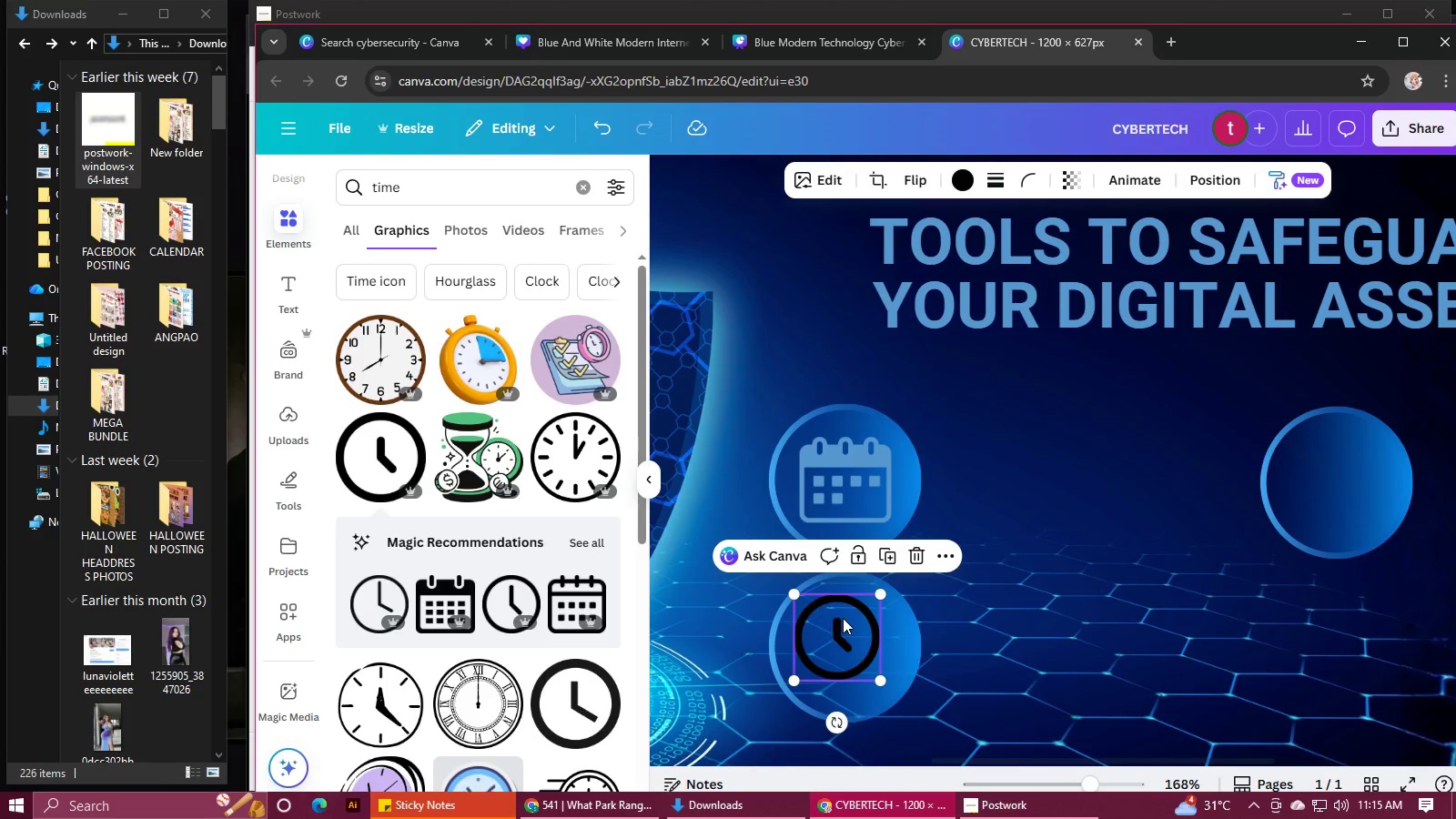 
scroll: coordinate [843, 618], scroll_direction: down, amount: 1.0
 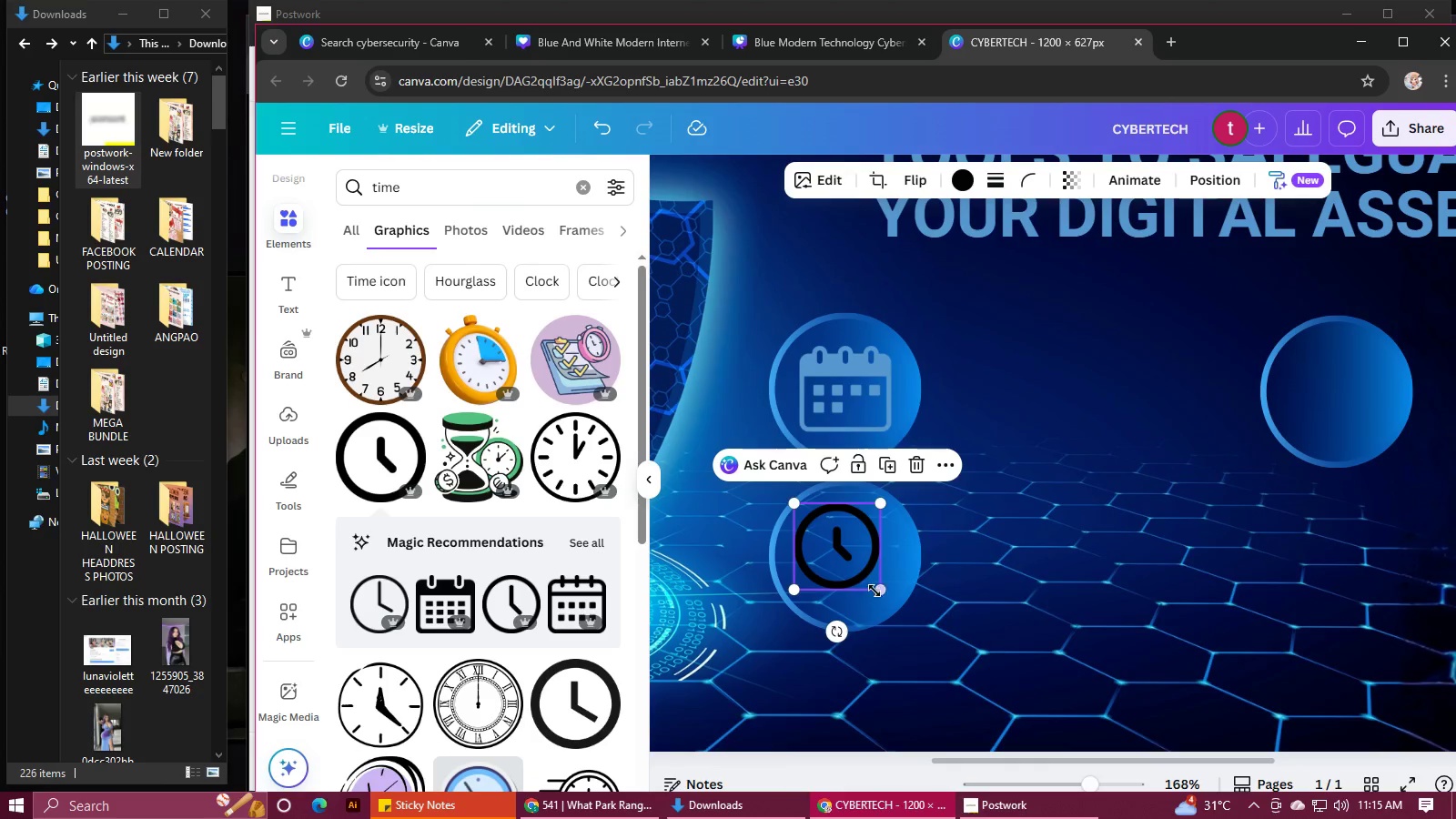 
left_click_drag(start_coordinate=[881, 597], to_coordinate=[893, 611])
 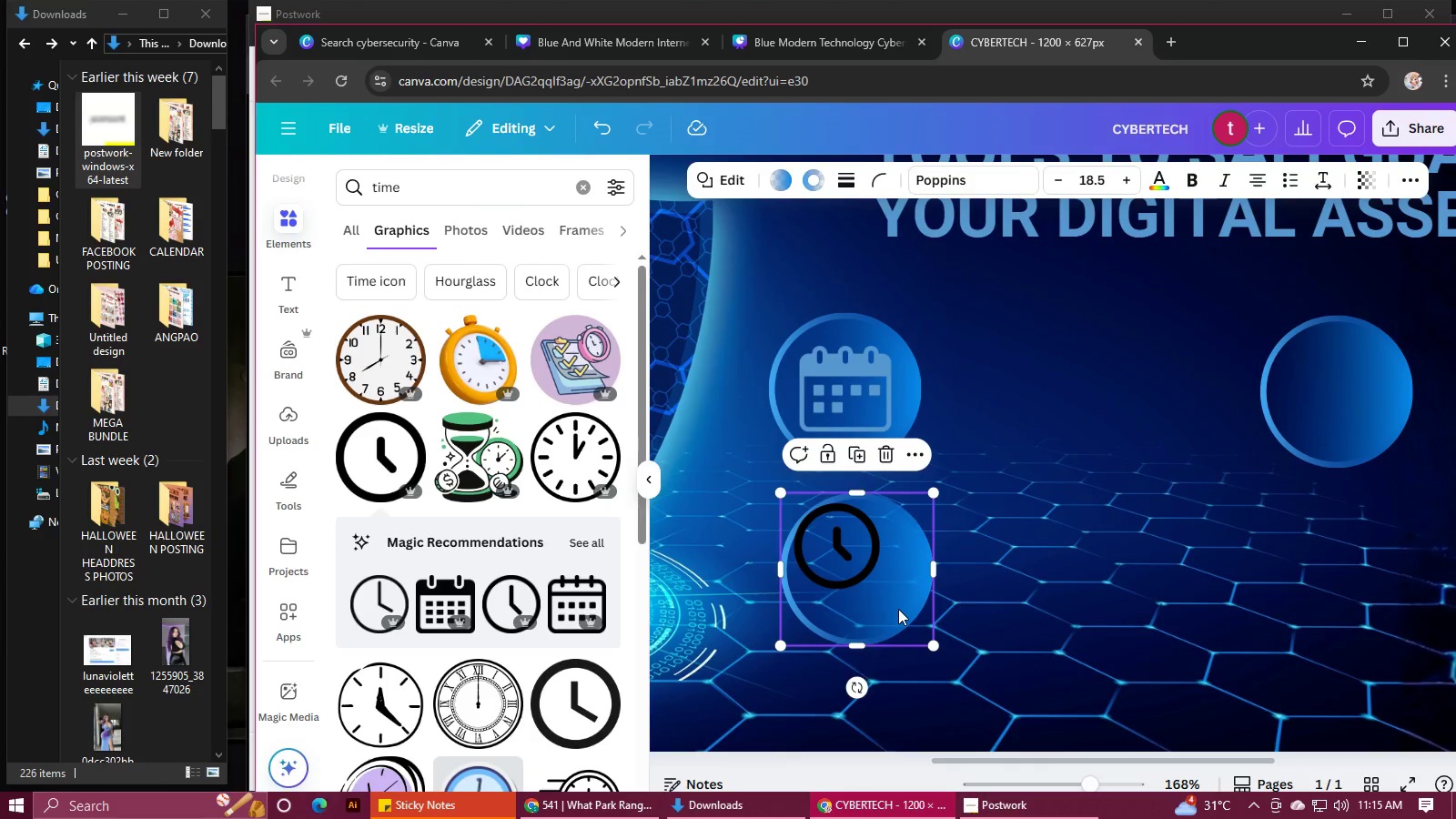 
key(Control+Z)
 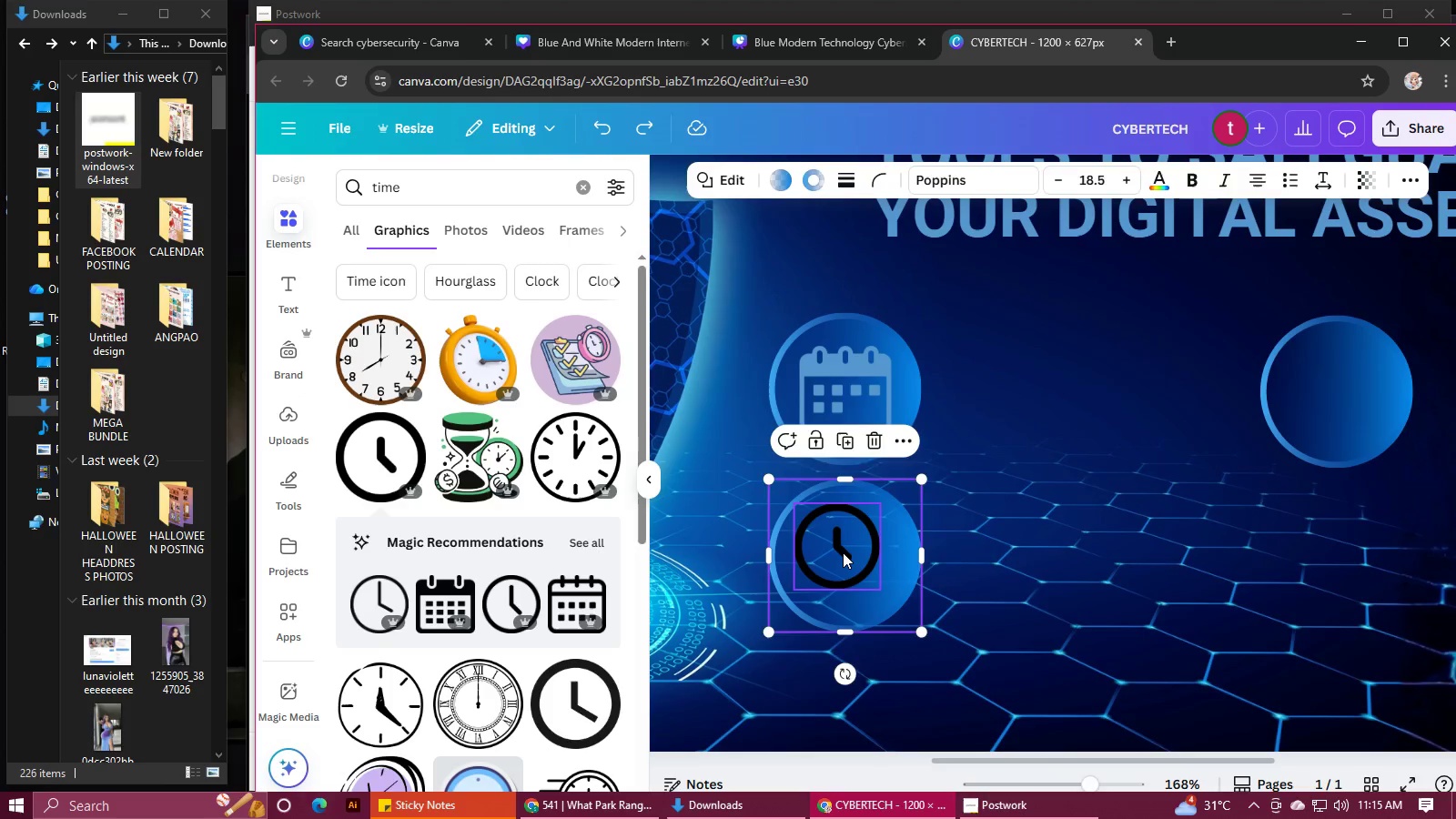 
left_click([843, 552])
 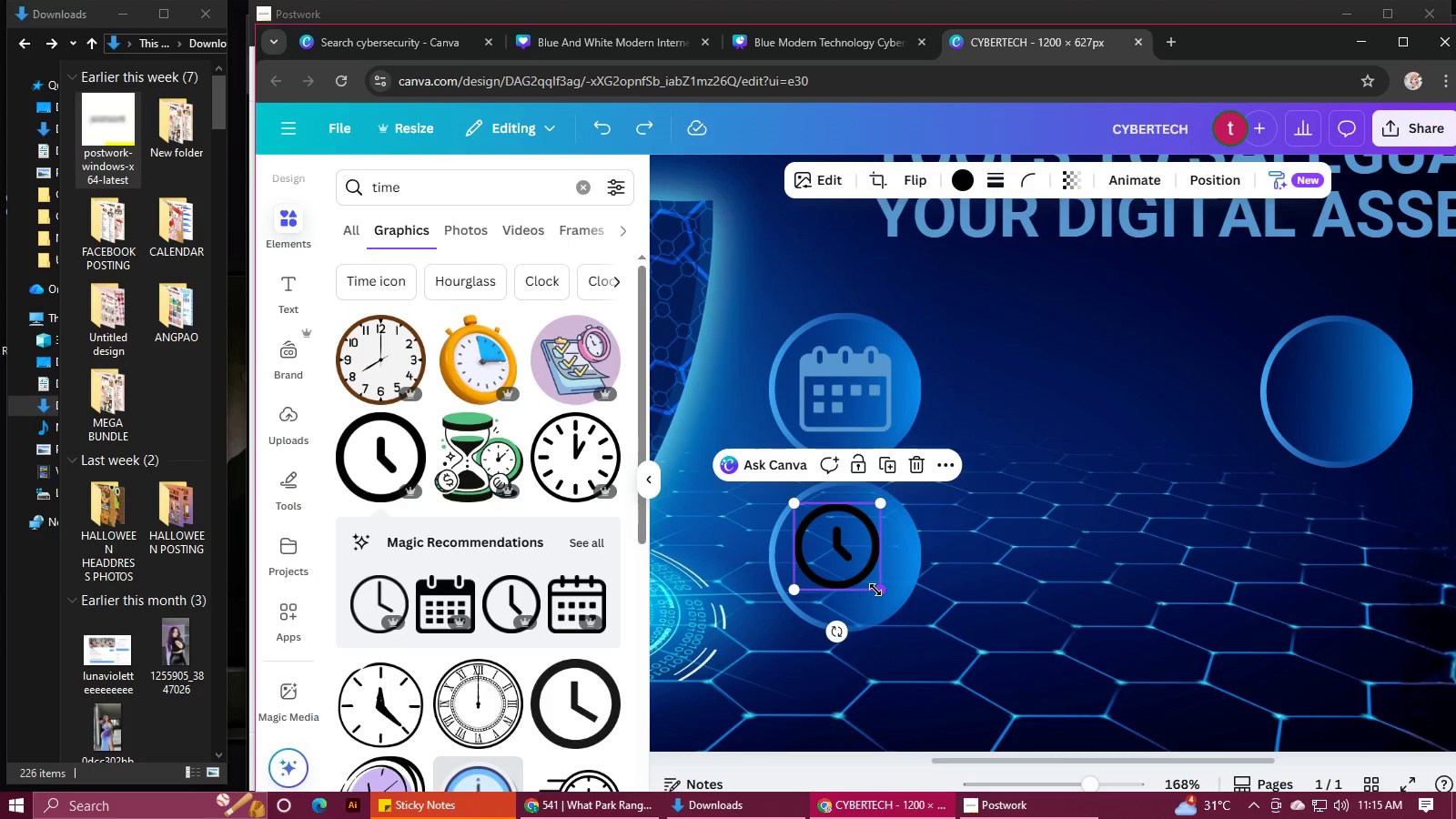 
left_click_drag(start_coordinate=[876, 590], to_coordinate=[895, 615])
 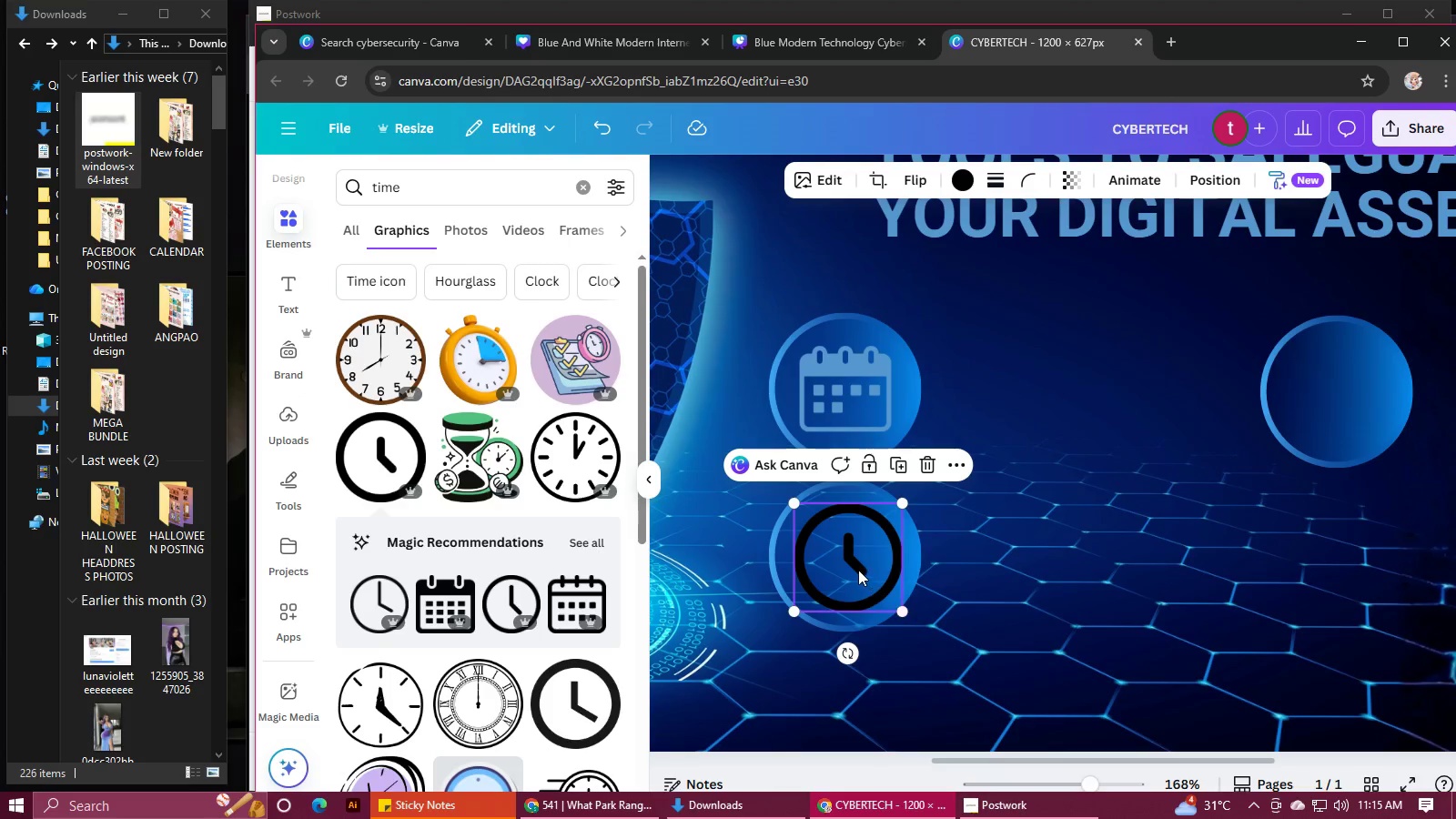 
left_click_drag(start_coordinate=[858, 570], to_coordinate=[854, 569])
 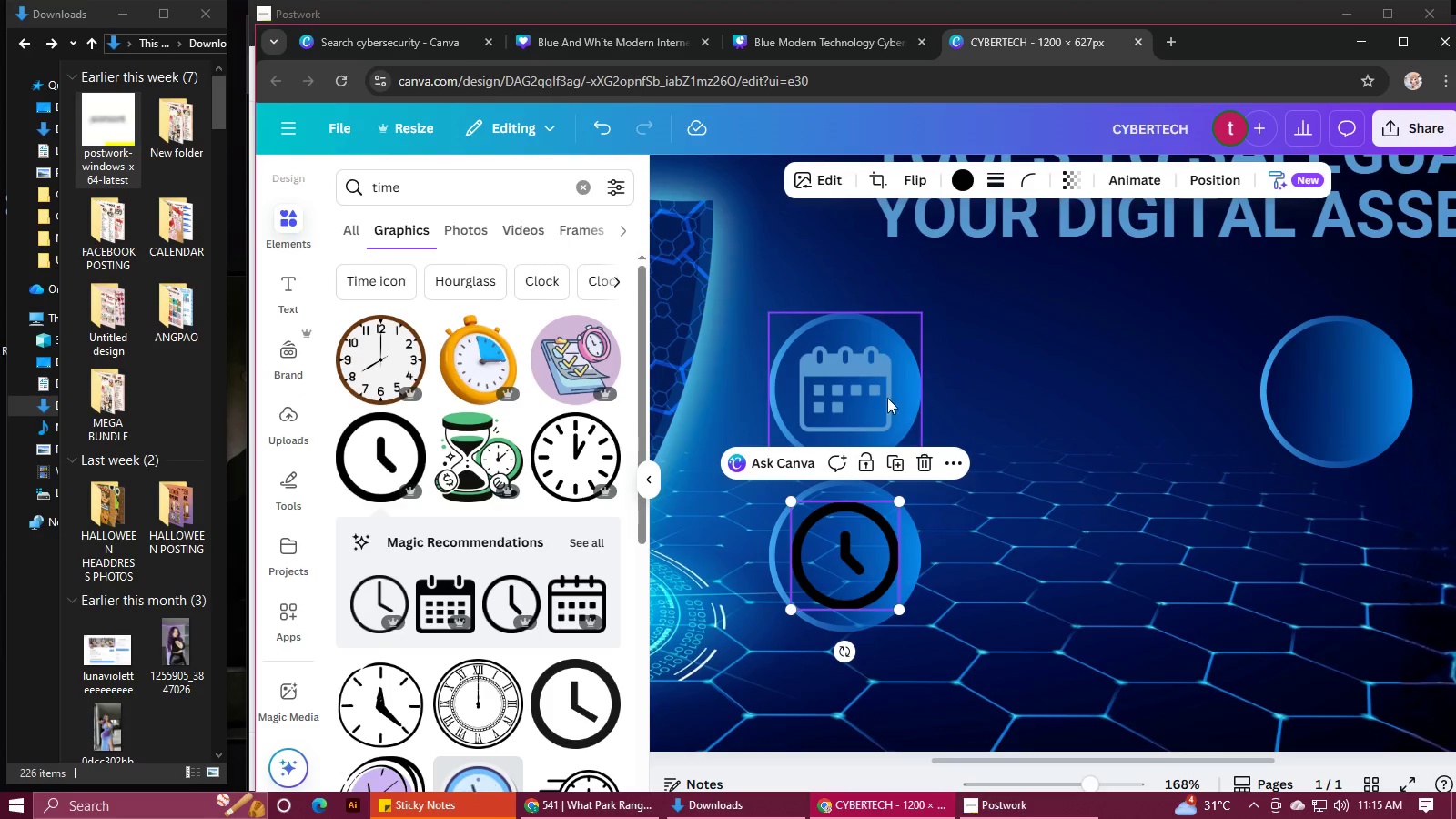 
left_click([860, 383])
 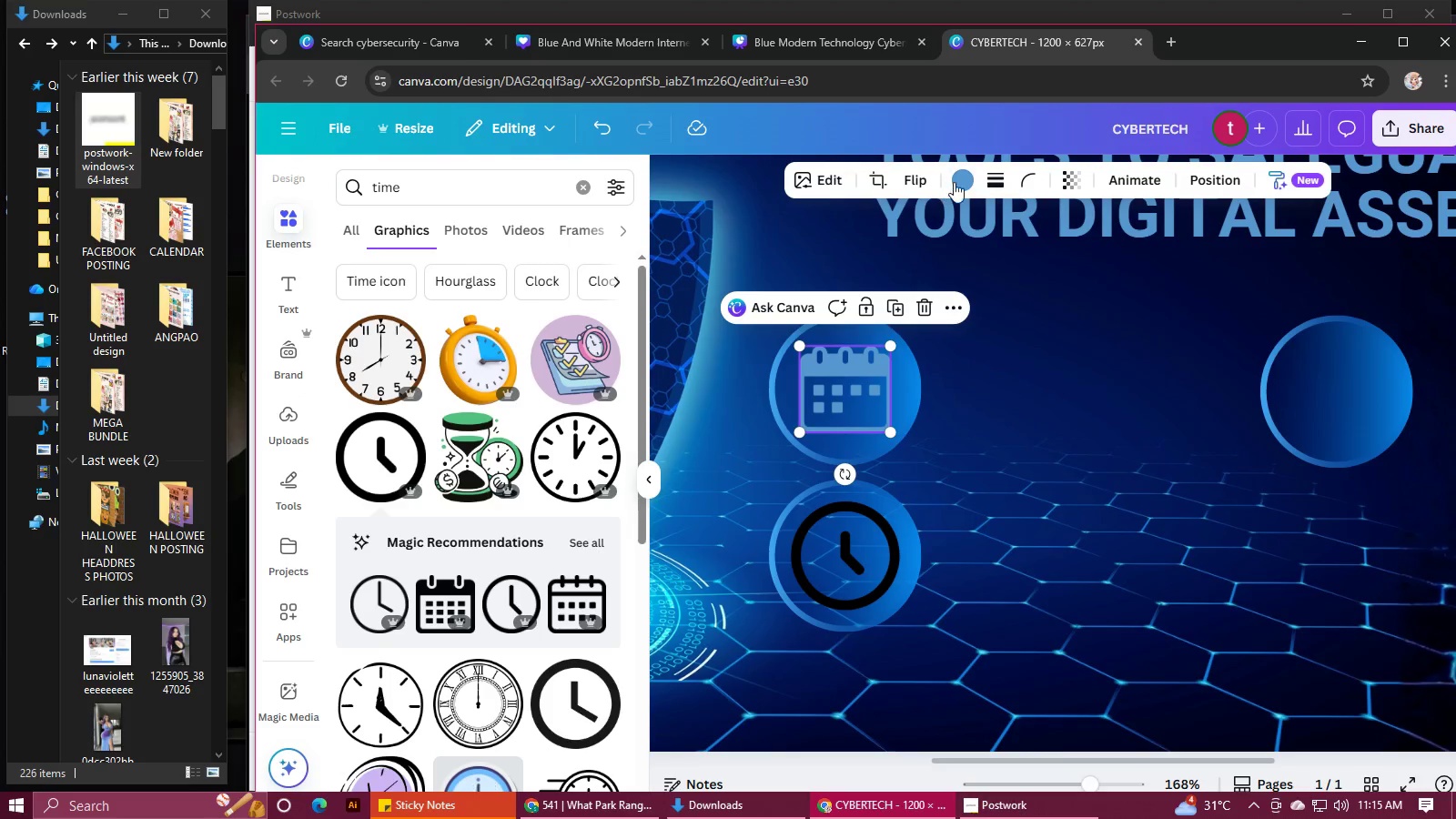 
left_click([958, 182])
 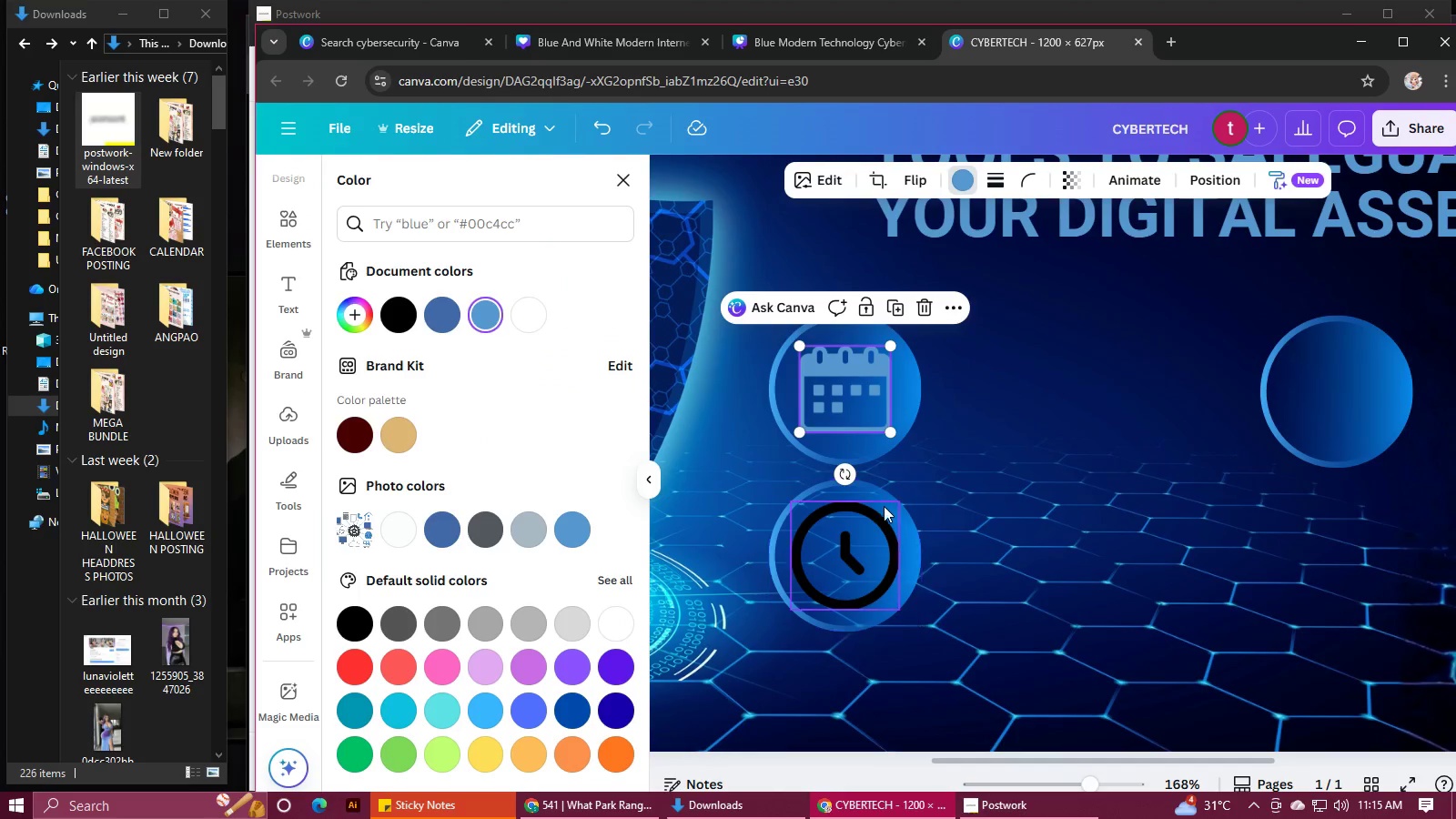 
left_click([850, 548])
 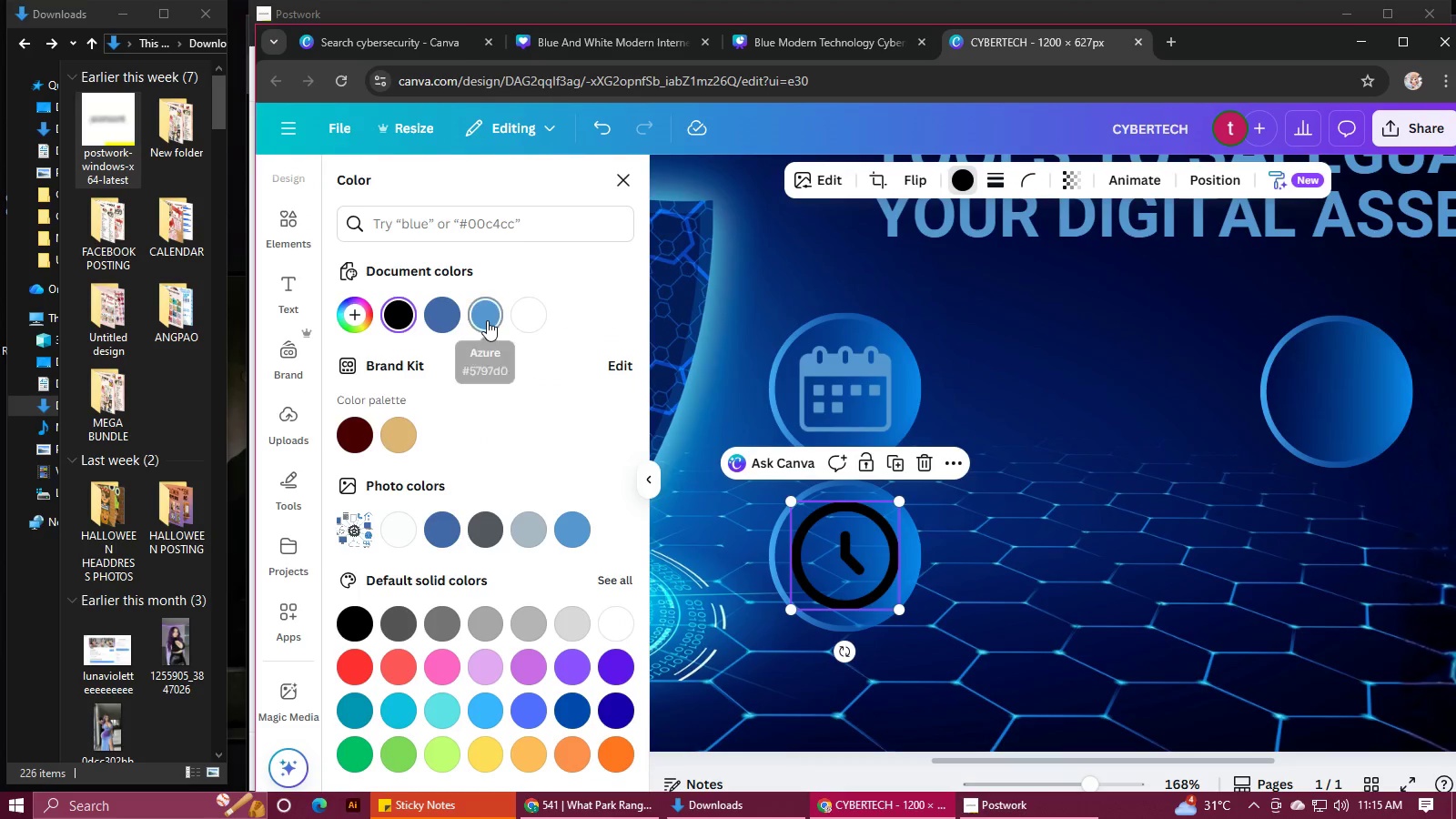 
left_click([492, 322])
 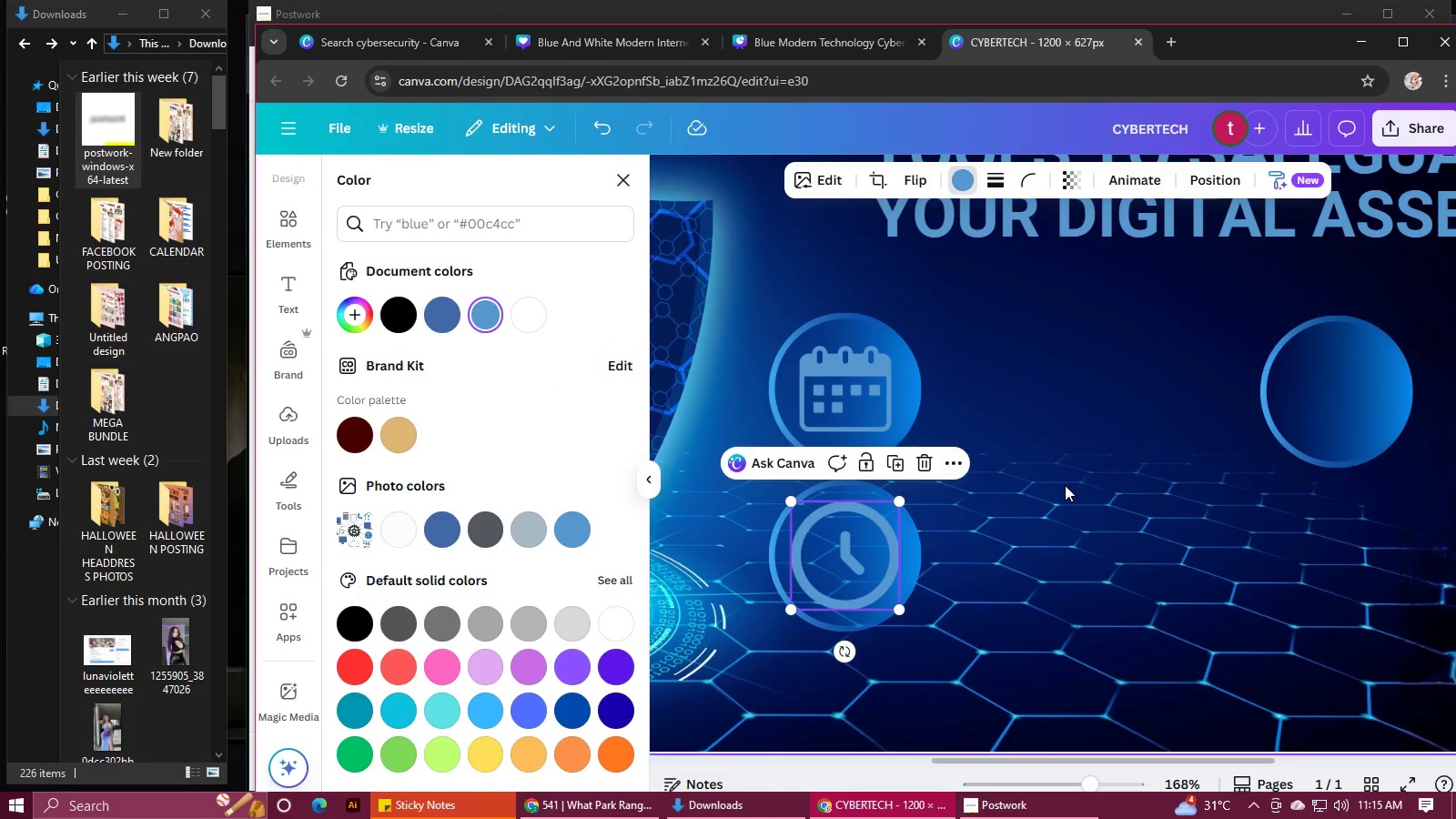 
left_click([1066, 485])
 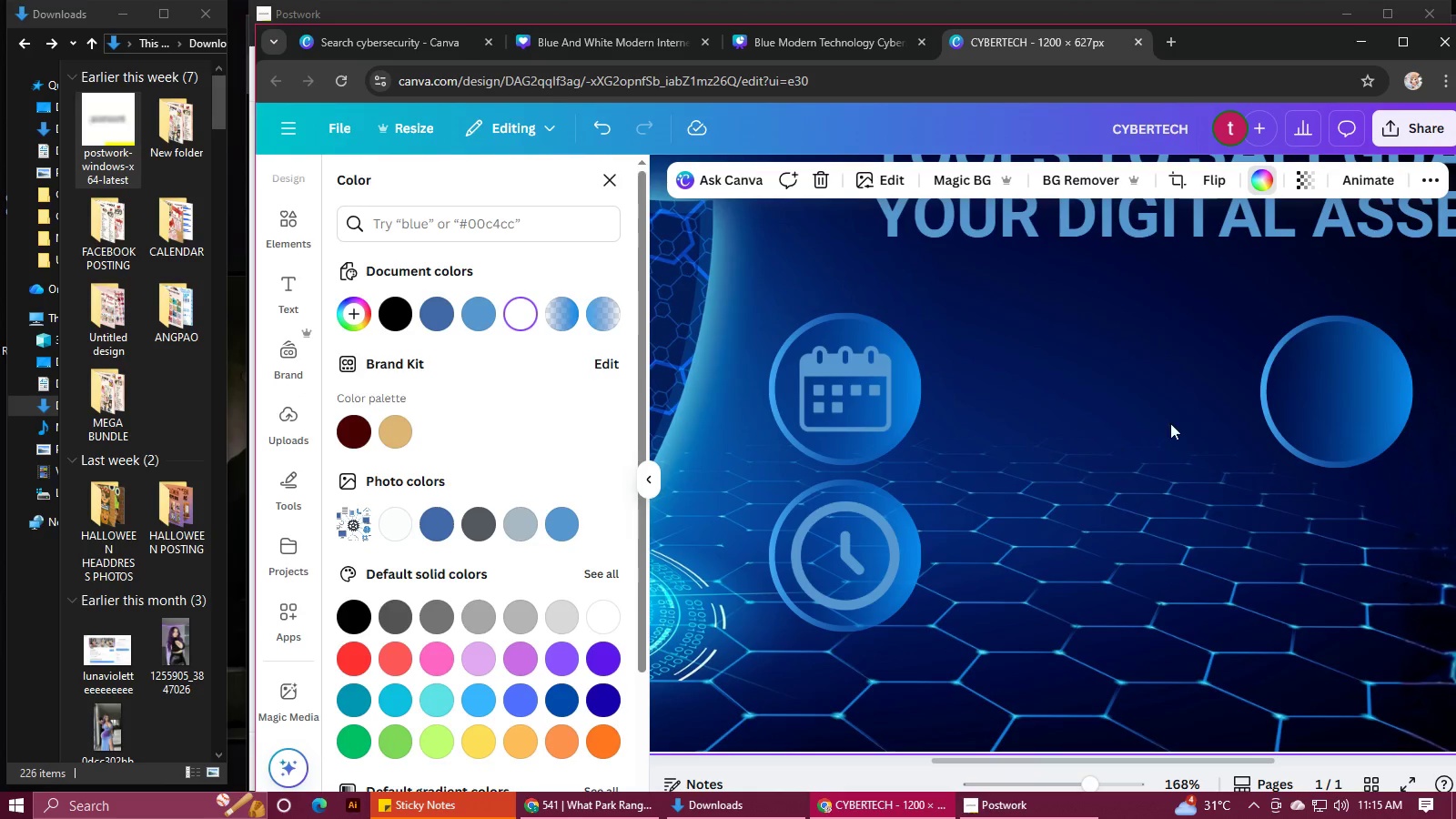 
left_click([1299, 388])
 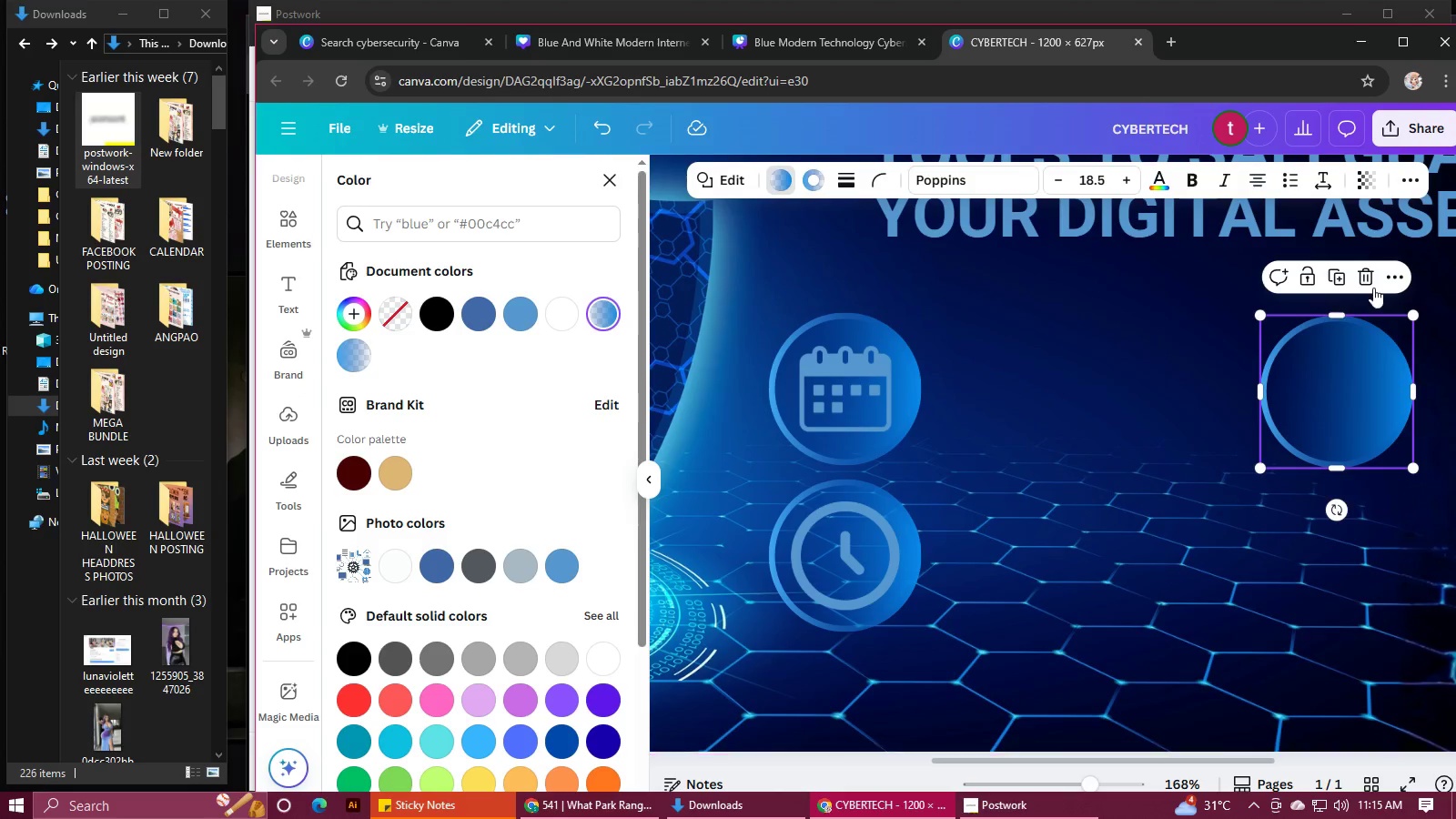 
left_click([1363, 278])
 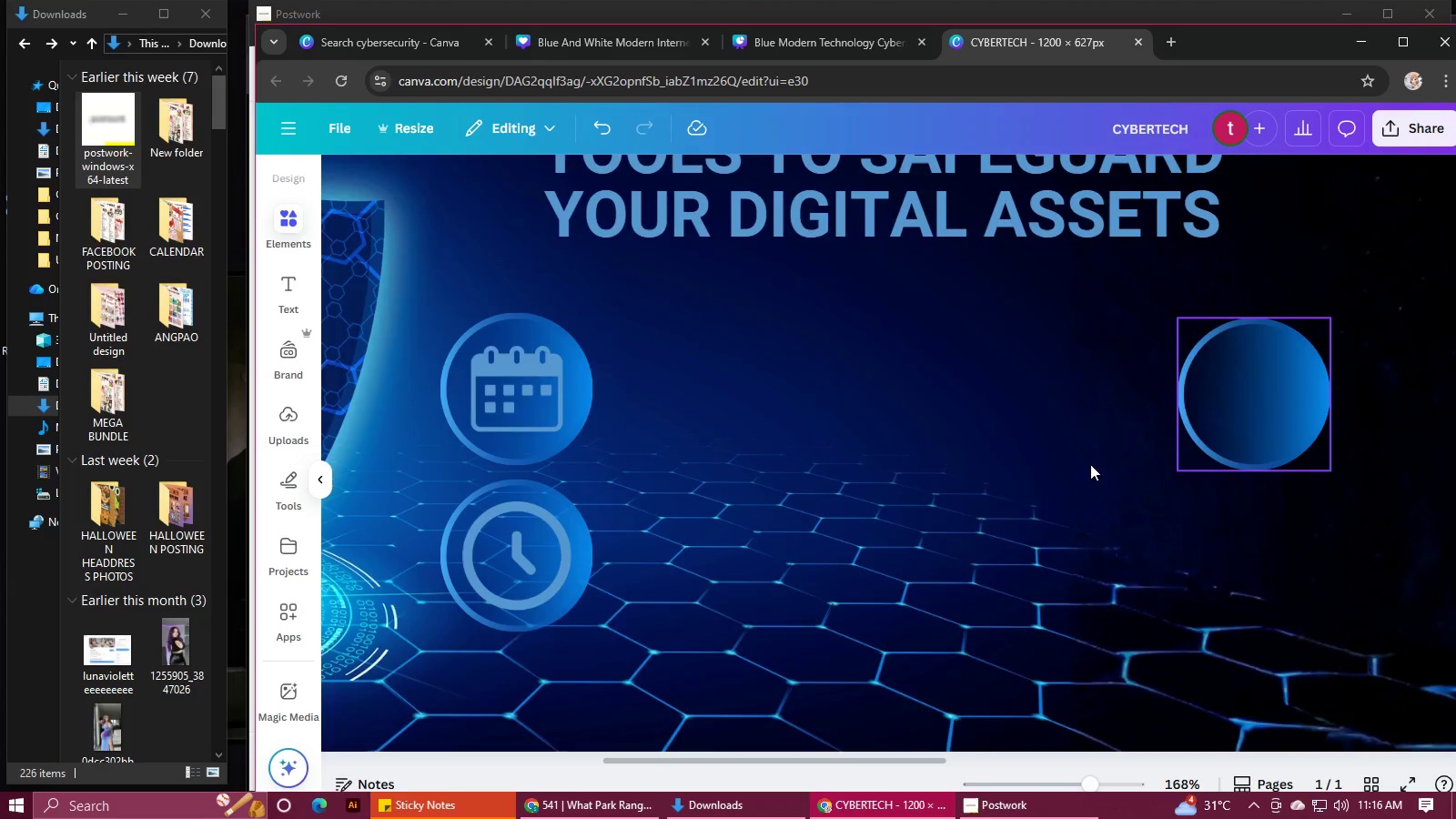 
hold_key(key=ControlLeft, duration=0.96)
scroll: coordinate [1053, 481], scroll_direction: down, amount: 5.0
 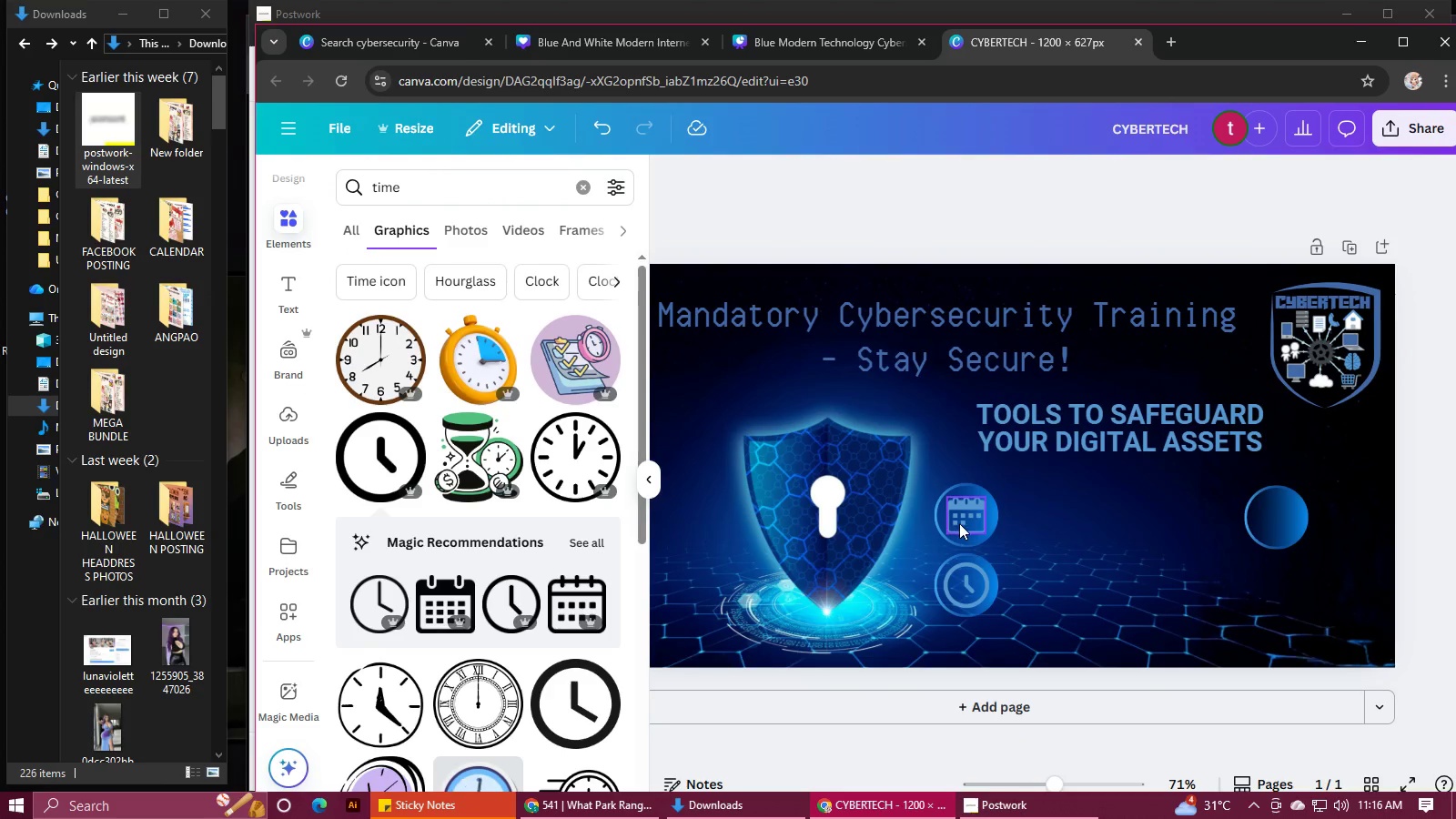 
hold_key(key=ShiftLeft, duration=1.52)
 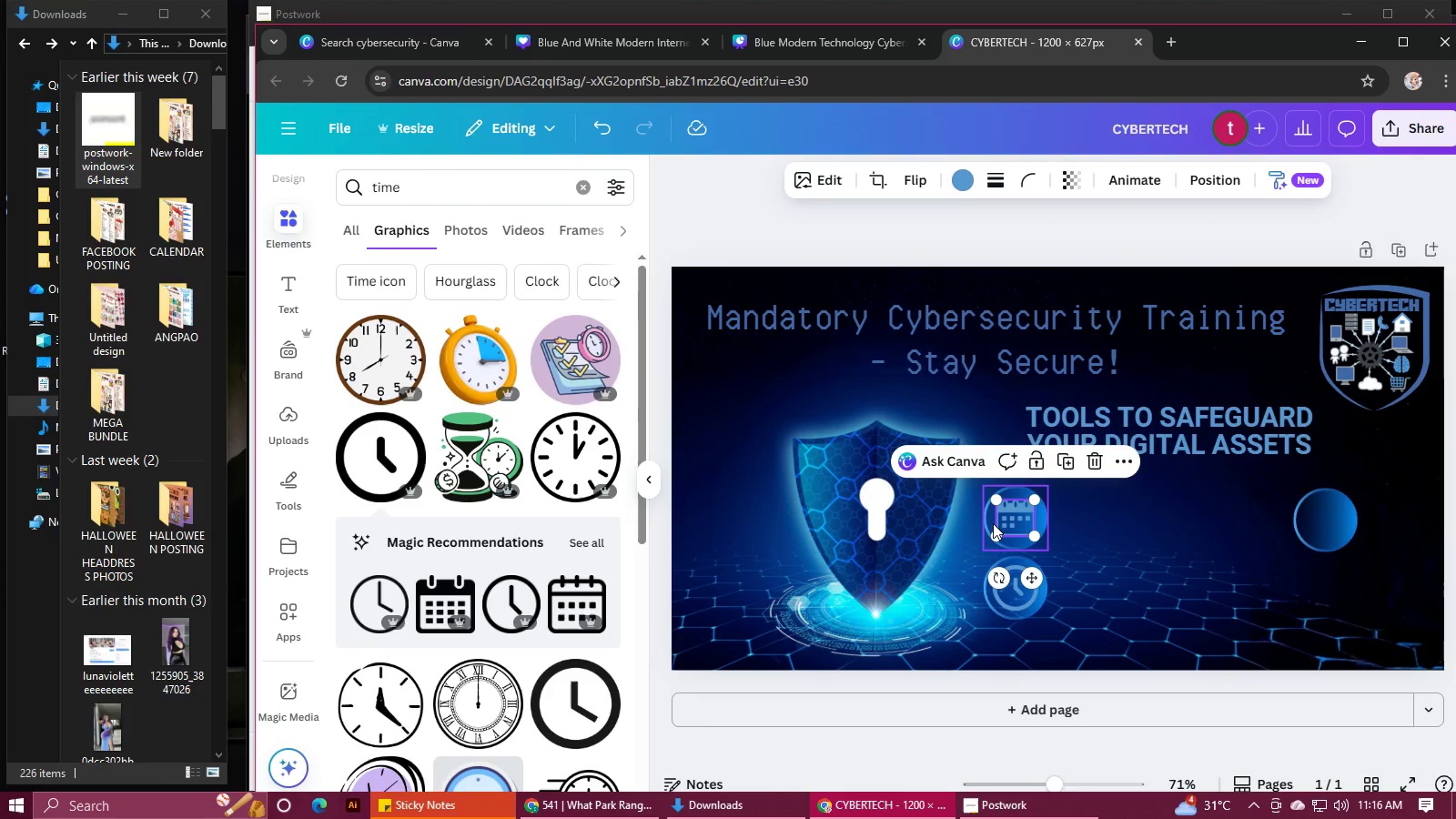 
hold_key(key=ShiftLeft, duration=0.77)
left_click([989, 524])
 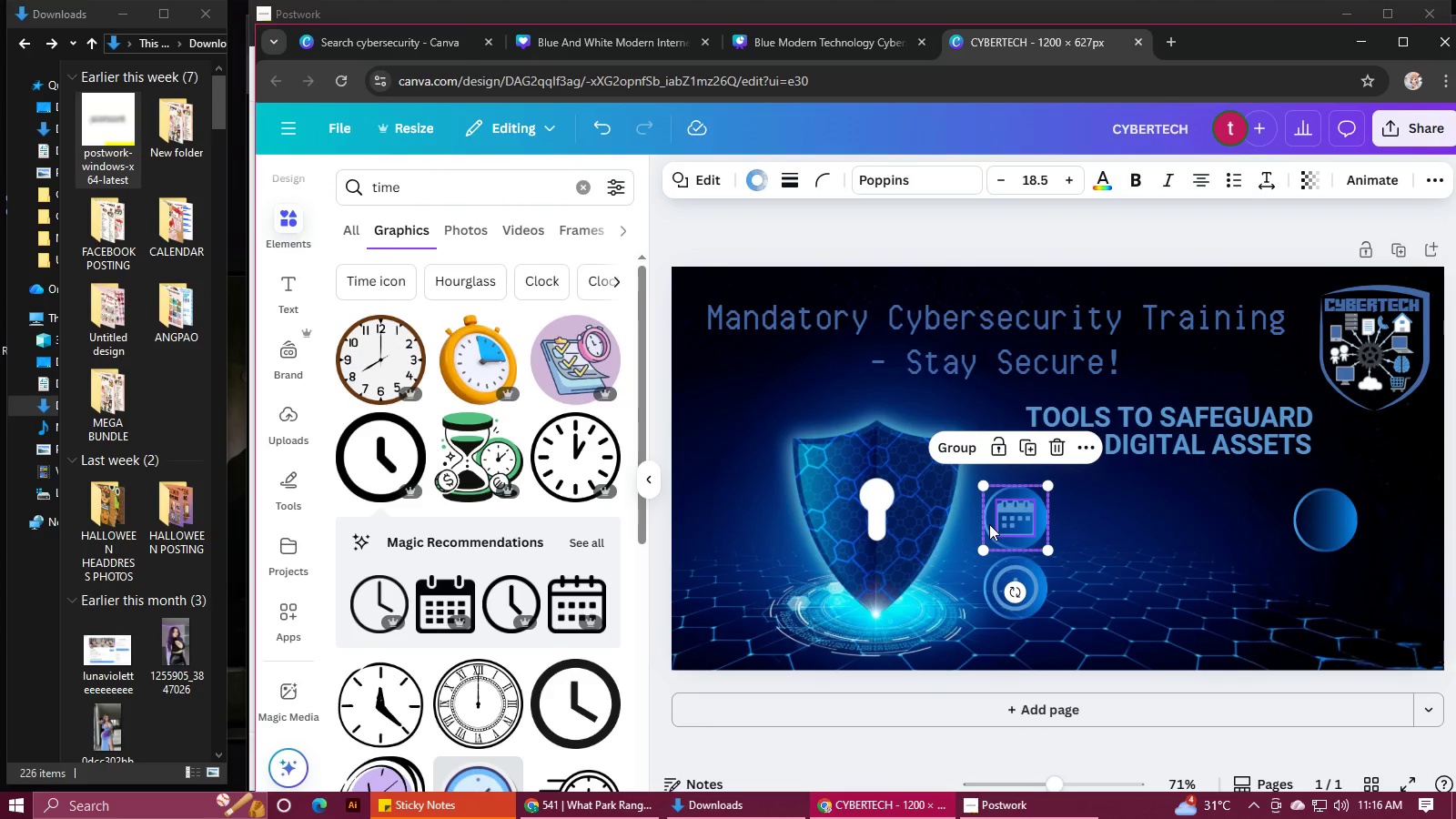 
hold_key(key=ShiftLeft, duration=2.87)
left_click([956, 454])
 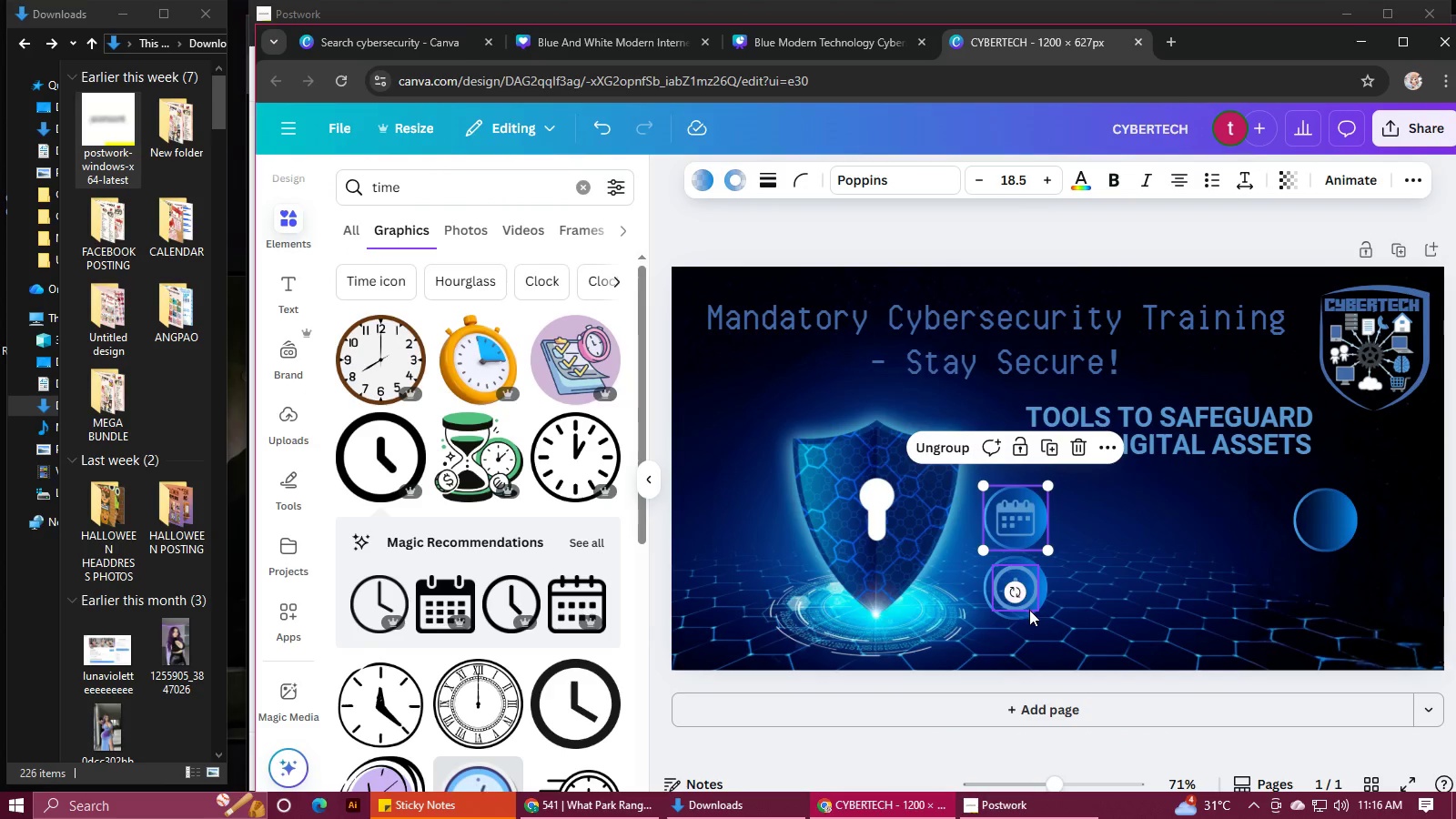 
left_click([1026, 606])
 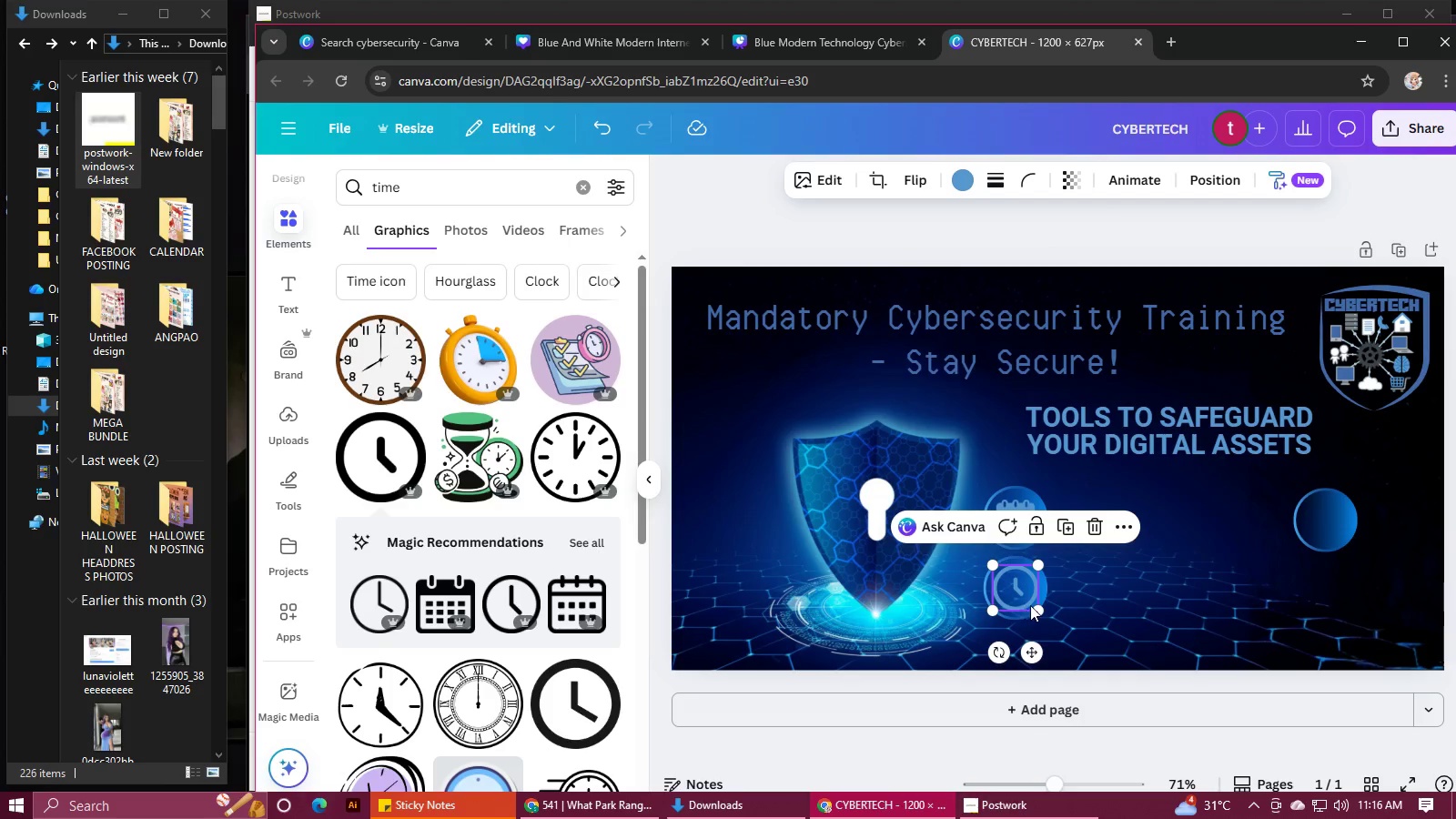 
hold_key(key=ShiftLeft, duration=1.5)
left_click([1046, 602])
 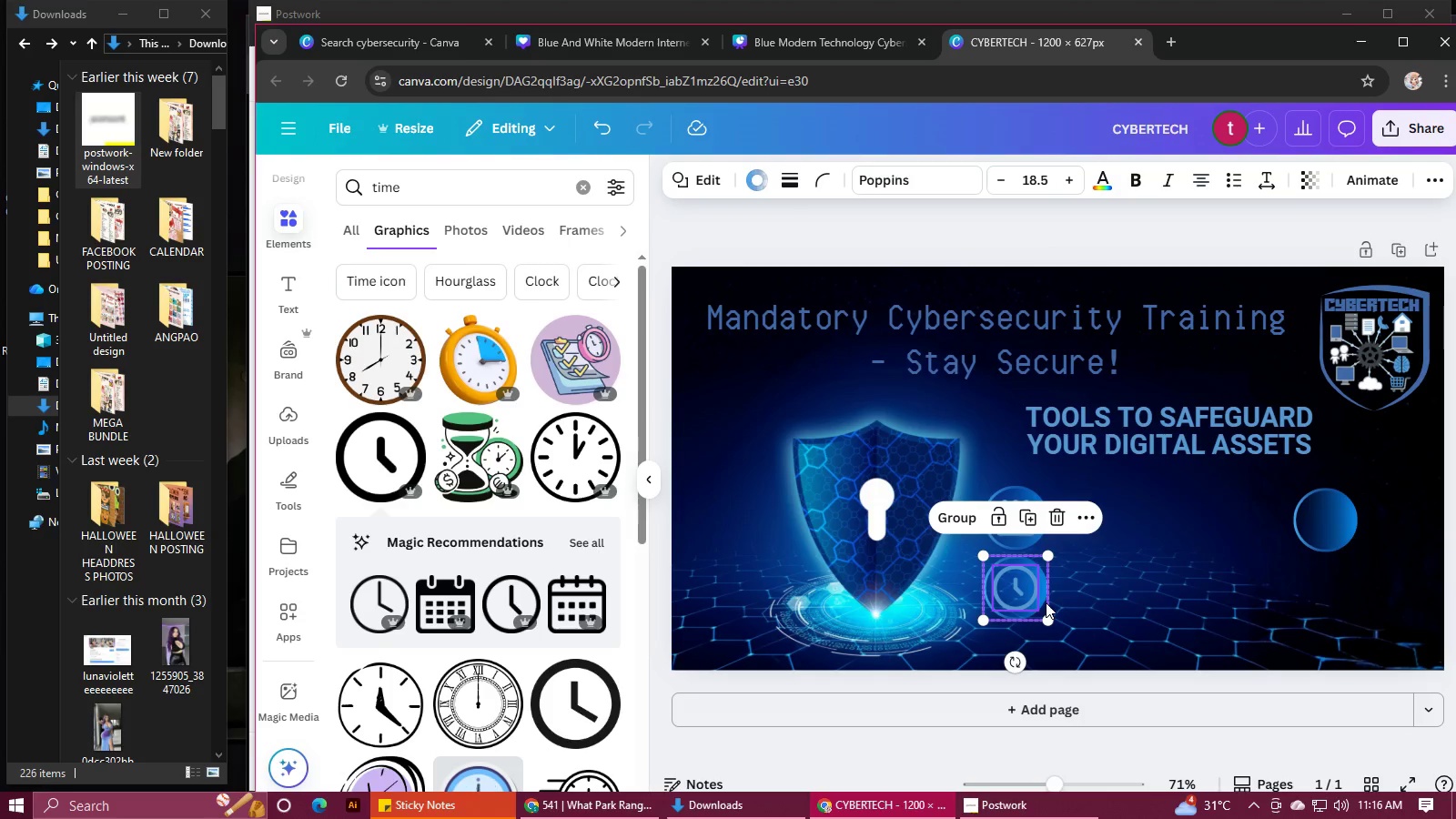 
key(Shift+ShiftLeft)
 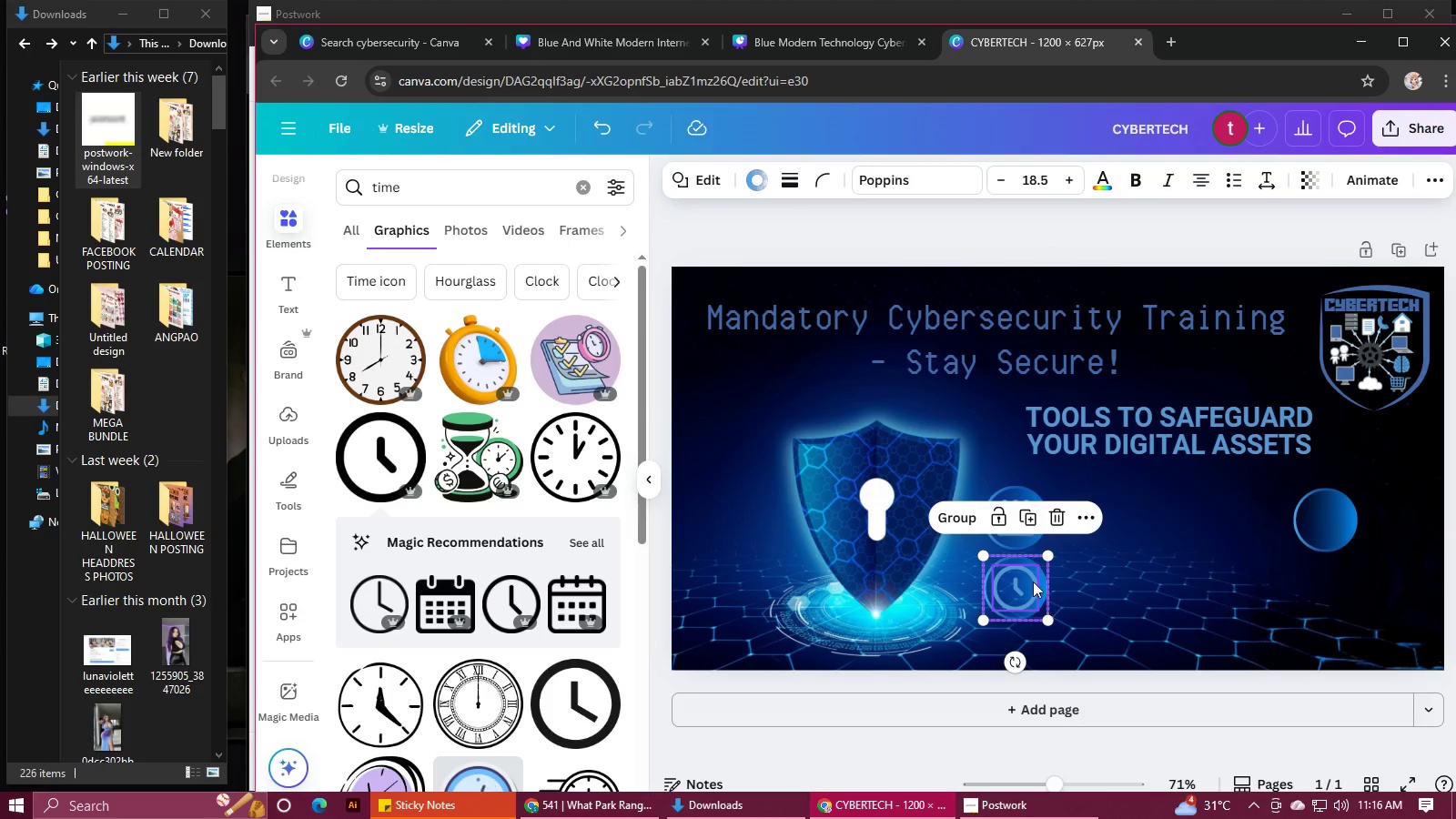 
key(Shift+ShiftLeft)
 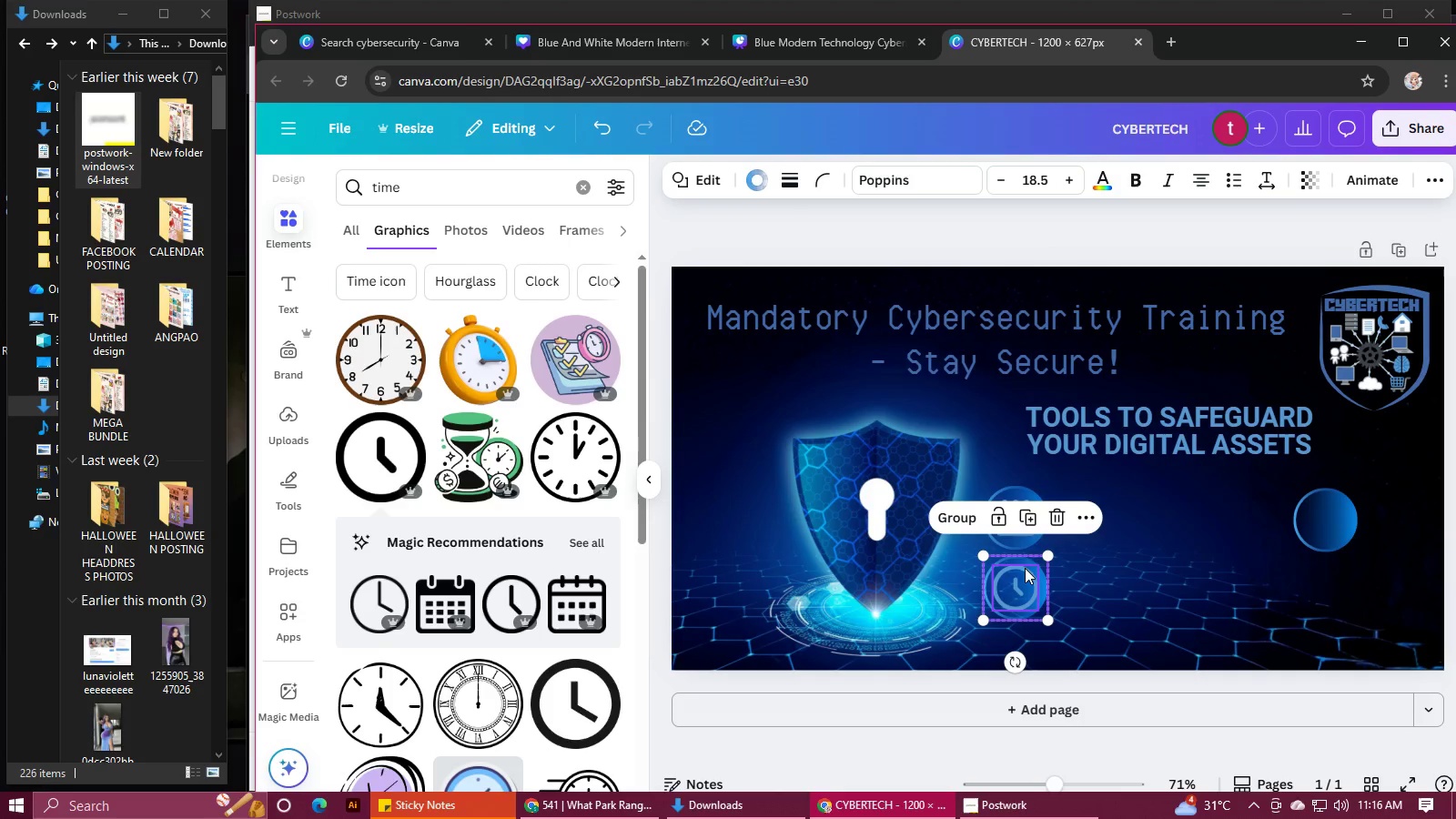 
key(Shift+ShiftLeft)
 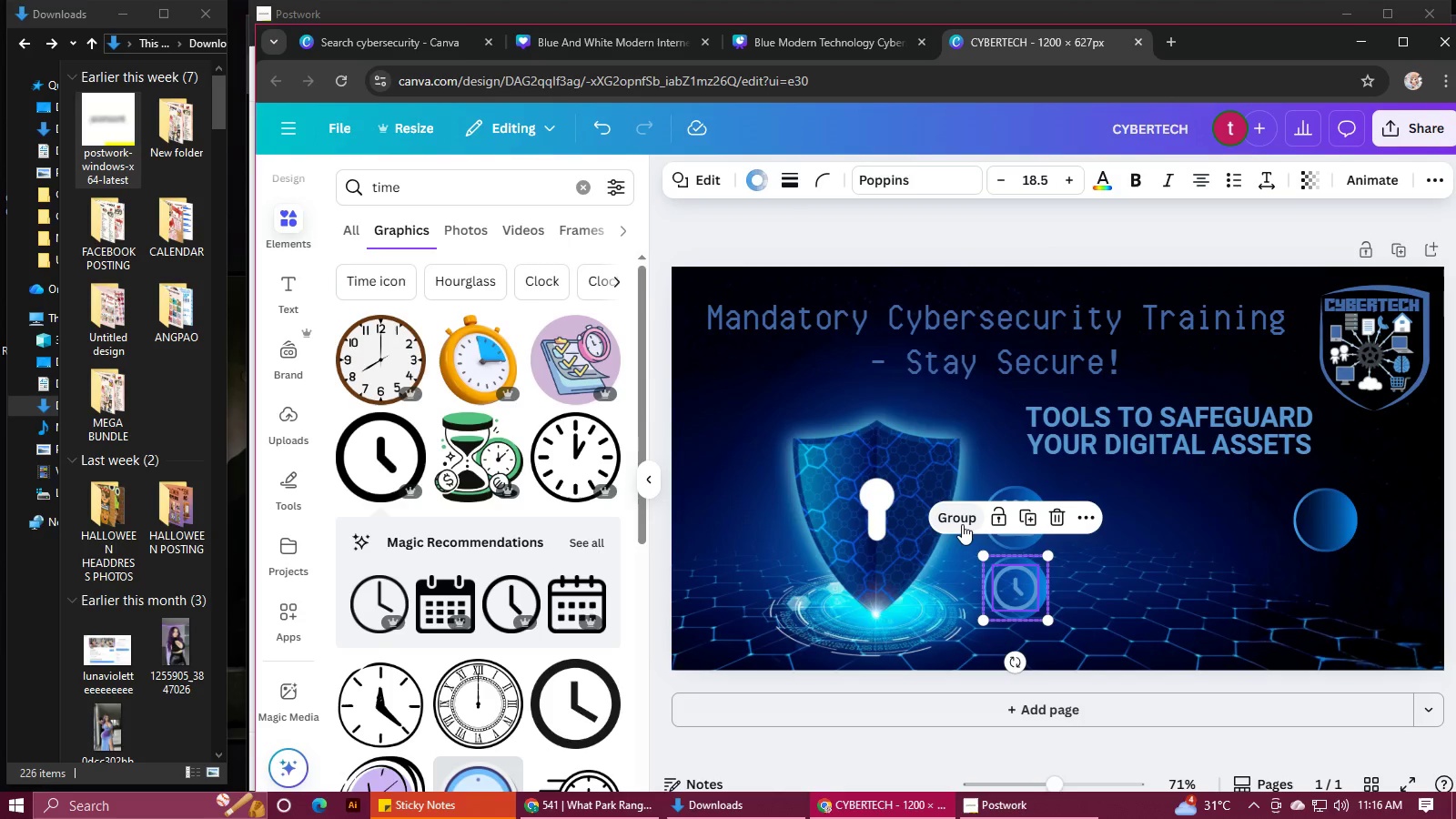 
left_click([962, 523])
 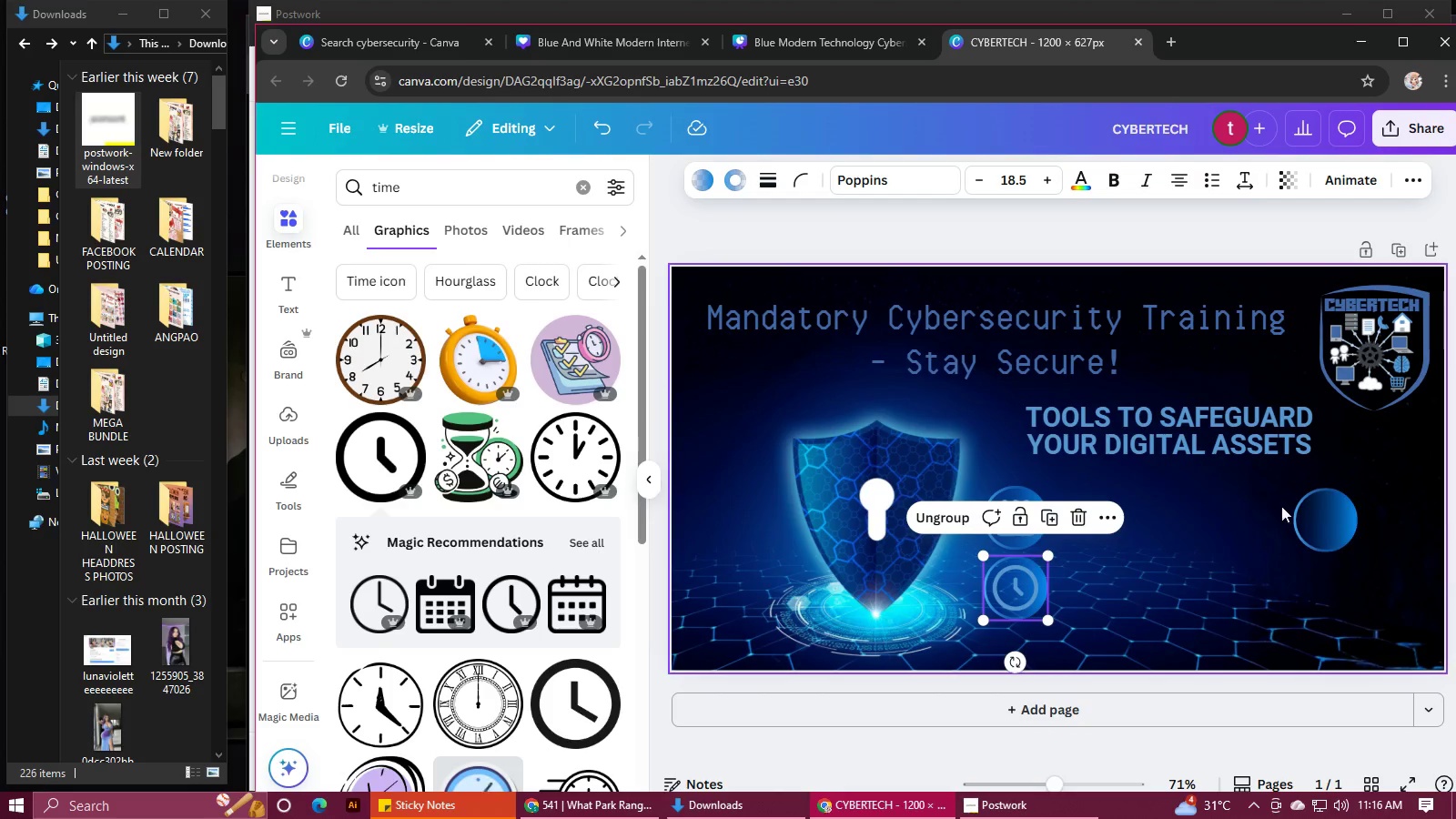 
left_click([1308, 515])
 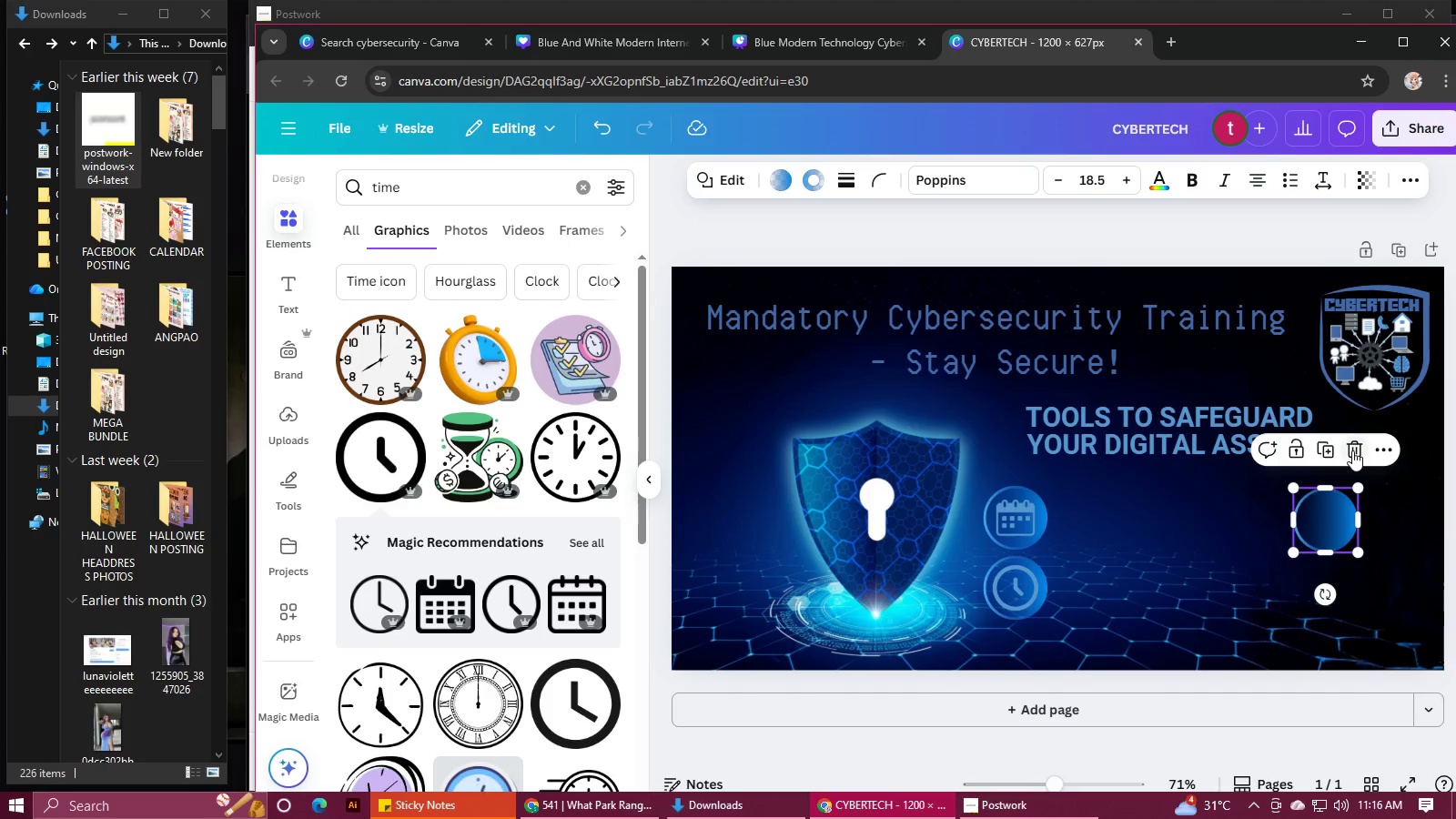 
left_click([1352, 450])
 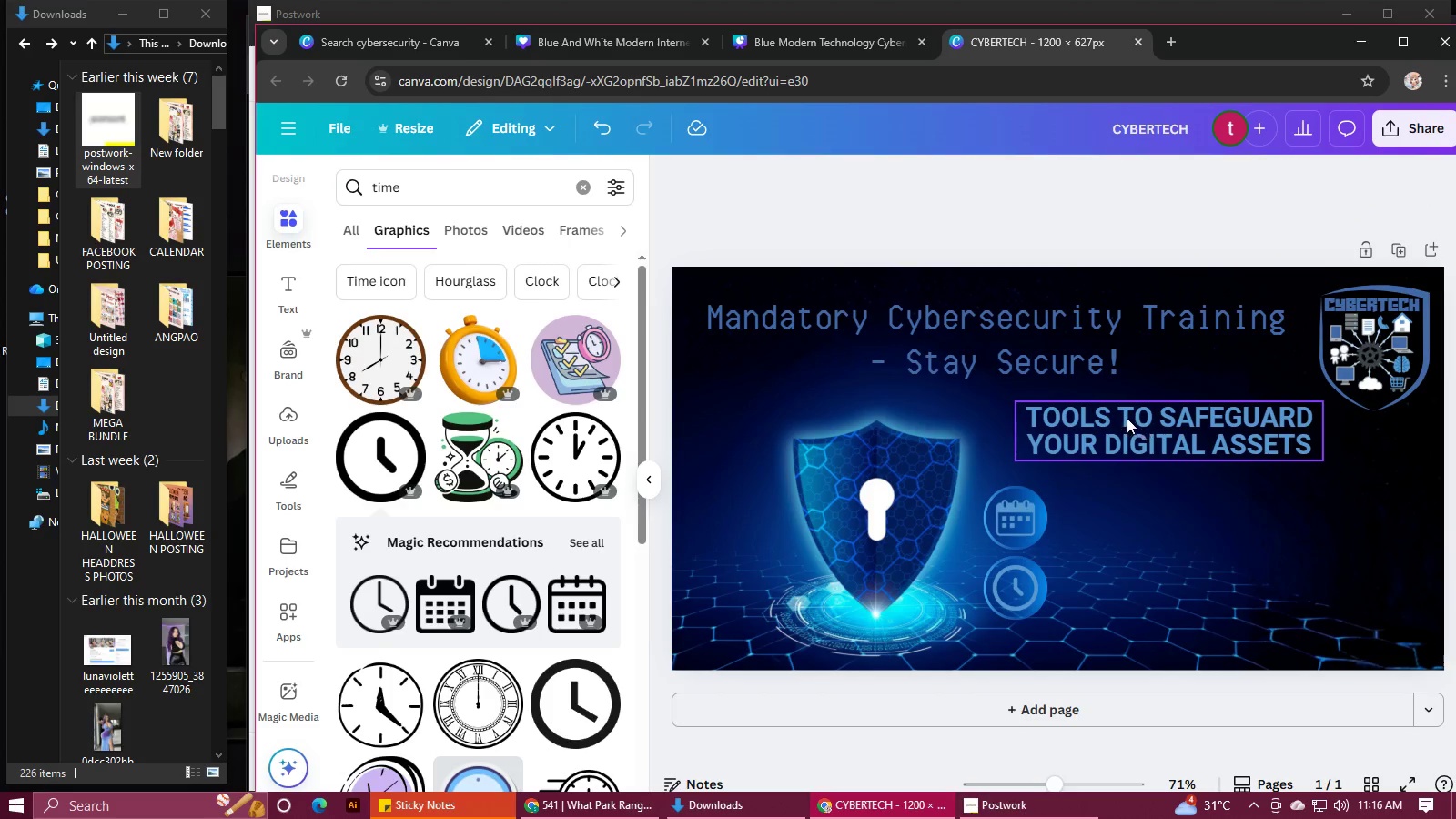 
left_click_drag(start_coordinate=[1127, 418], to_coordinate=[1201, 503])
 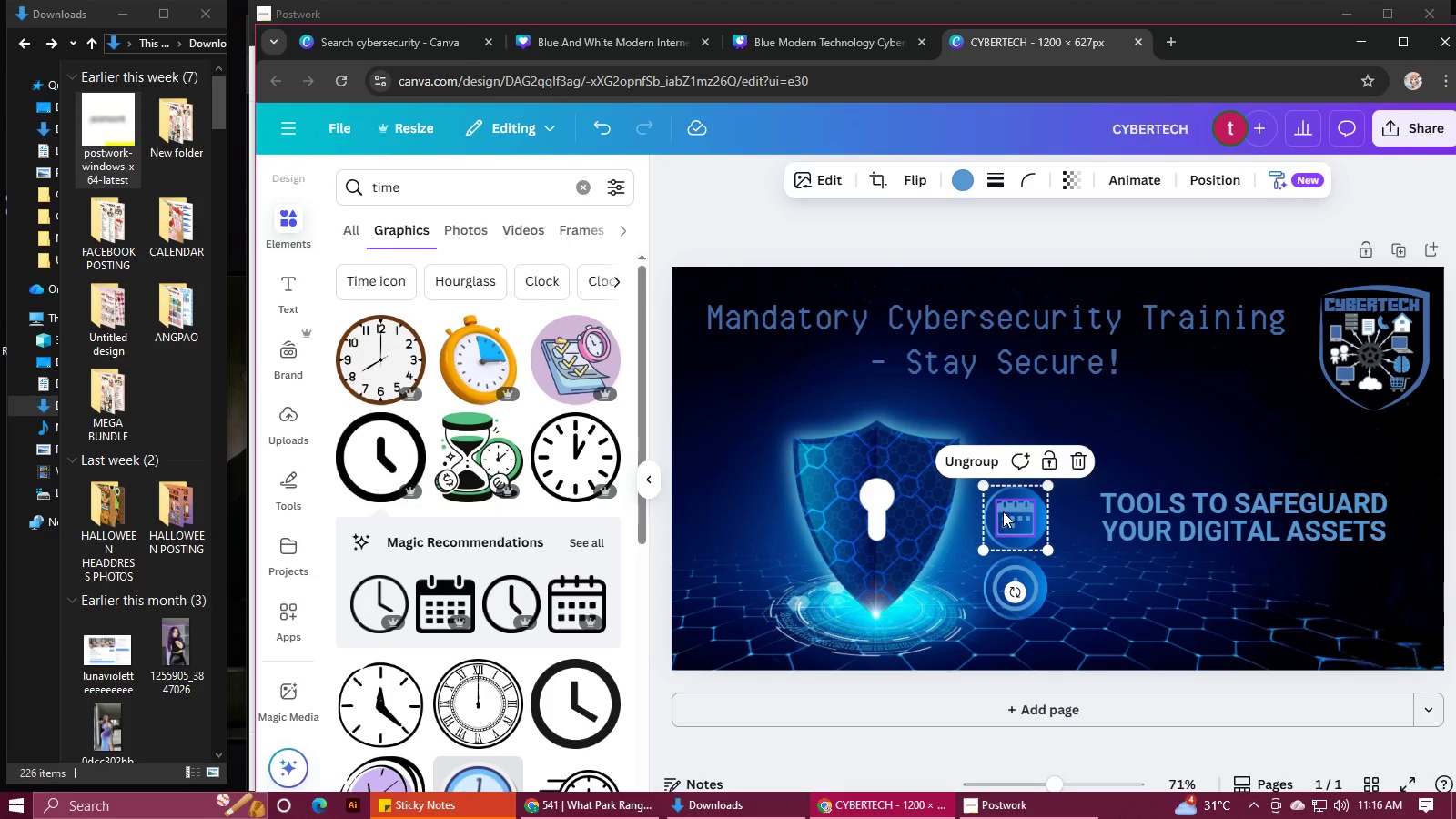 
hold_key(key=ShiftLeft, duration=1.18)
left_click([1021, 569])
 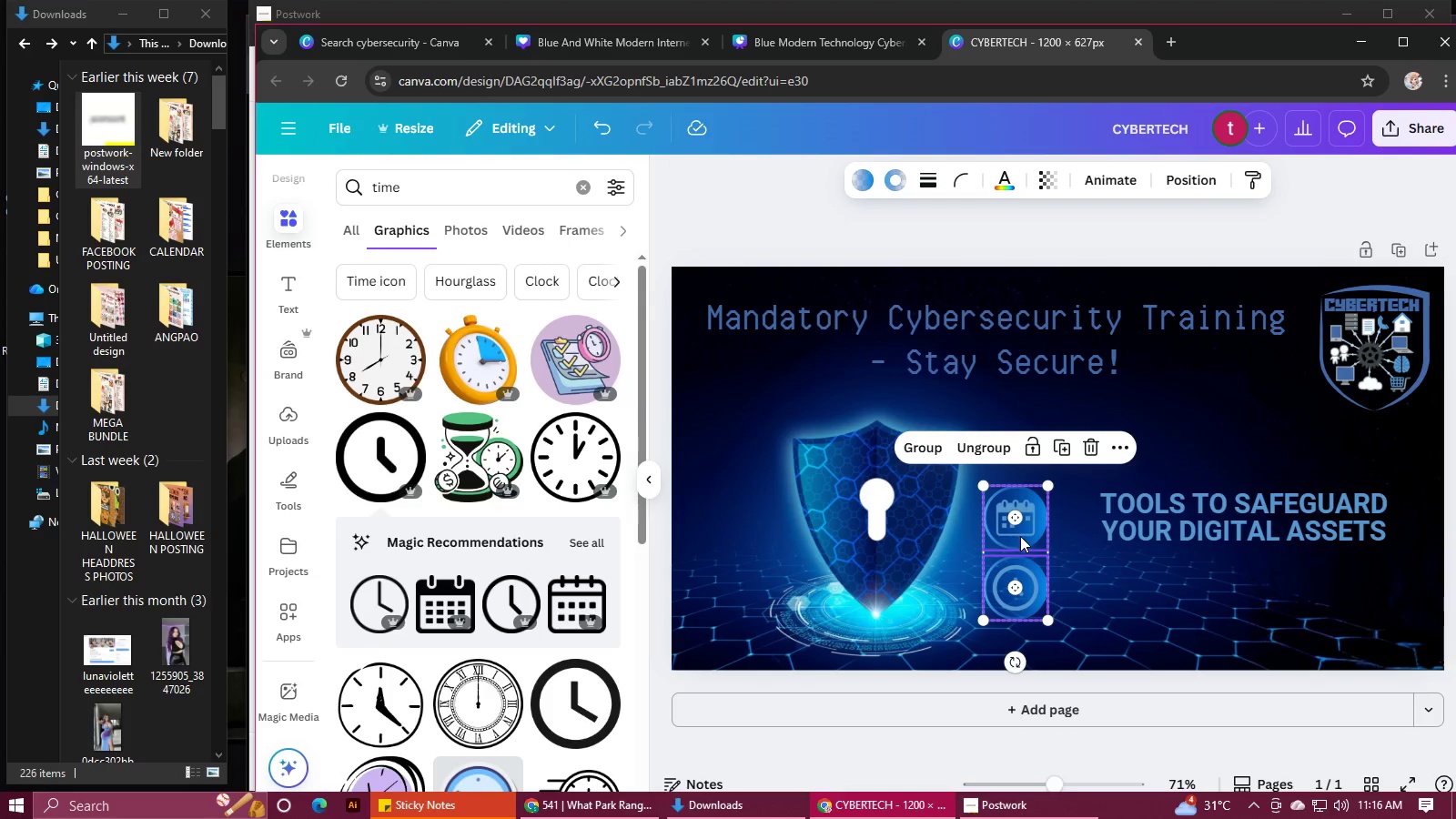 
left_click_drag(start_coordinate=[1022, 538], to_coordinate=[1018, 450])
 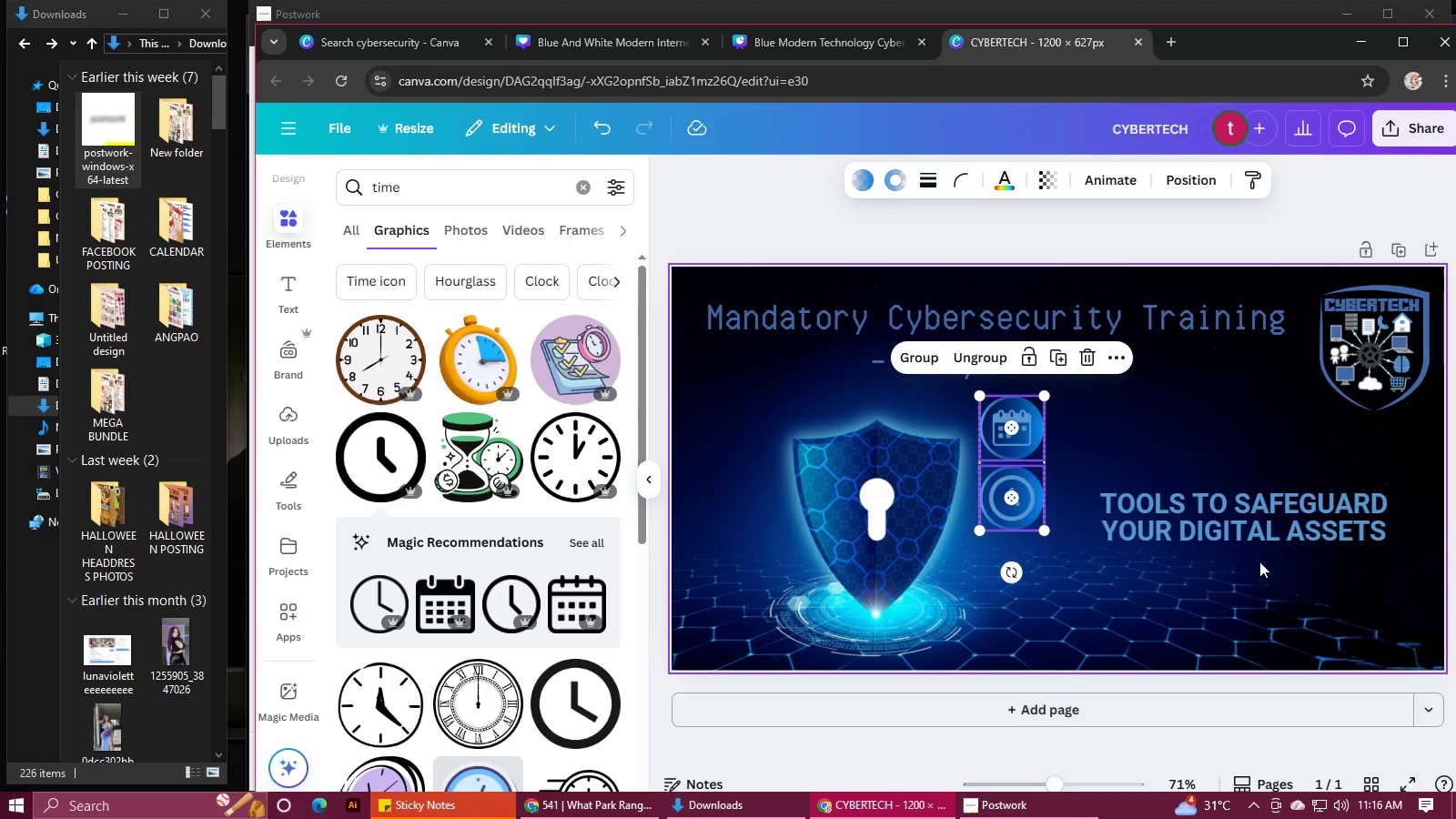 
left_click([1259, 561])
 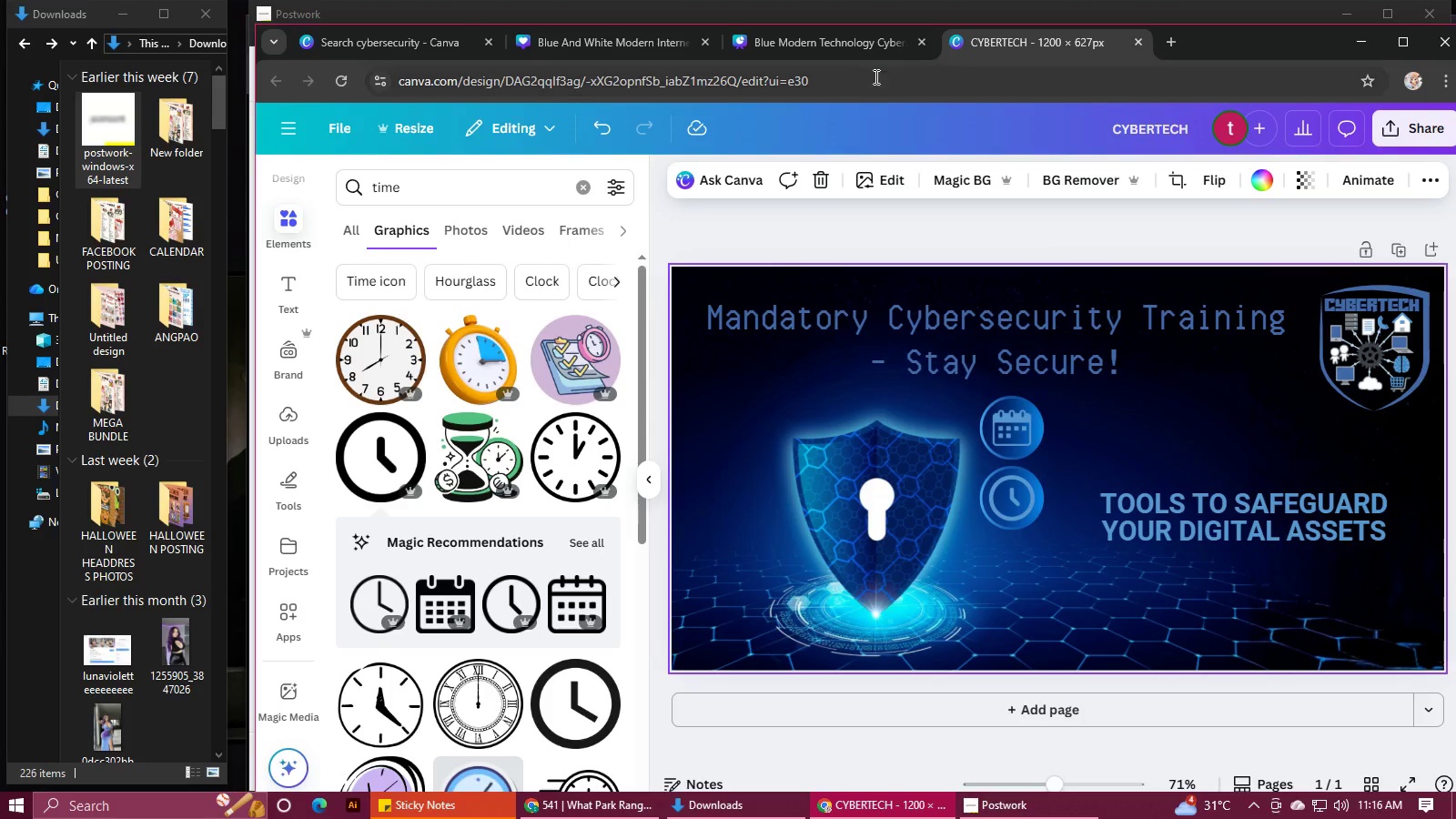 
left_click([856, 54])
 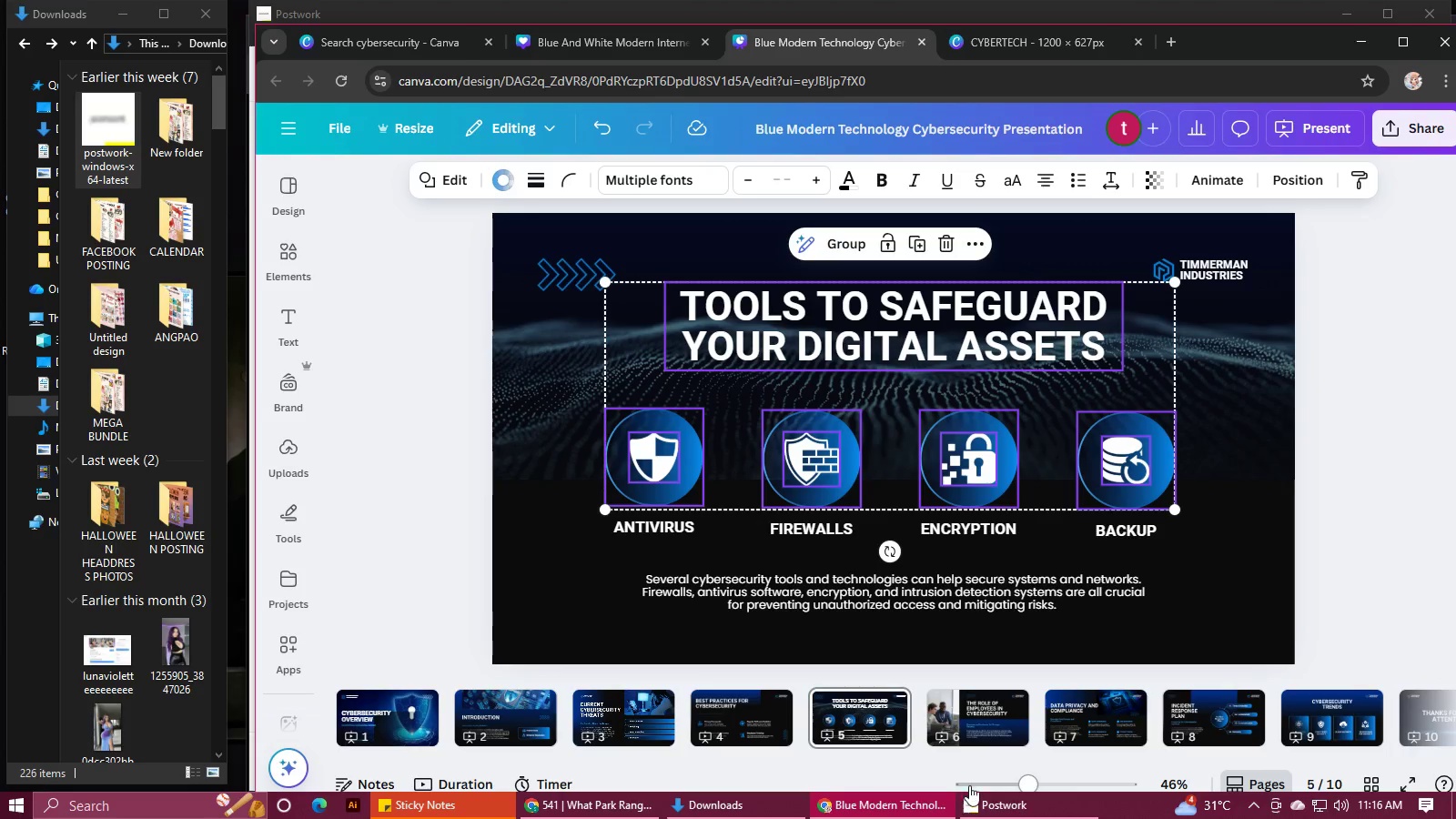 
left_click([1042, 44])